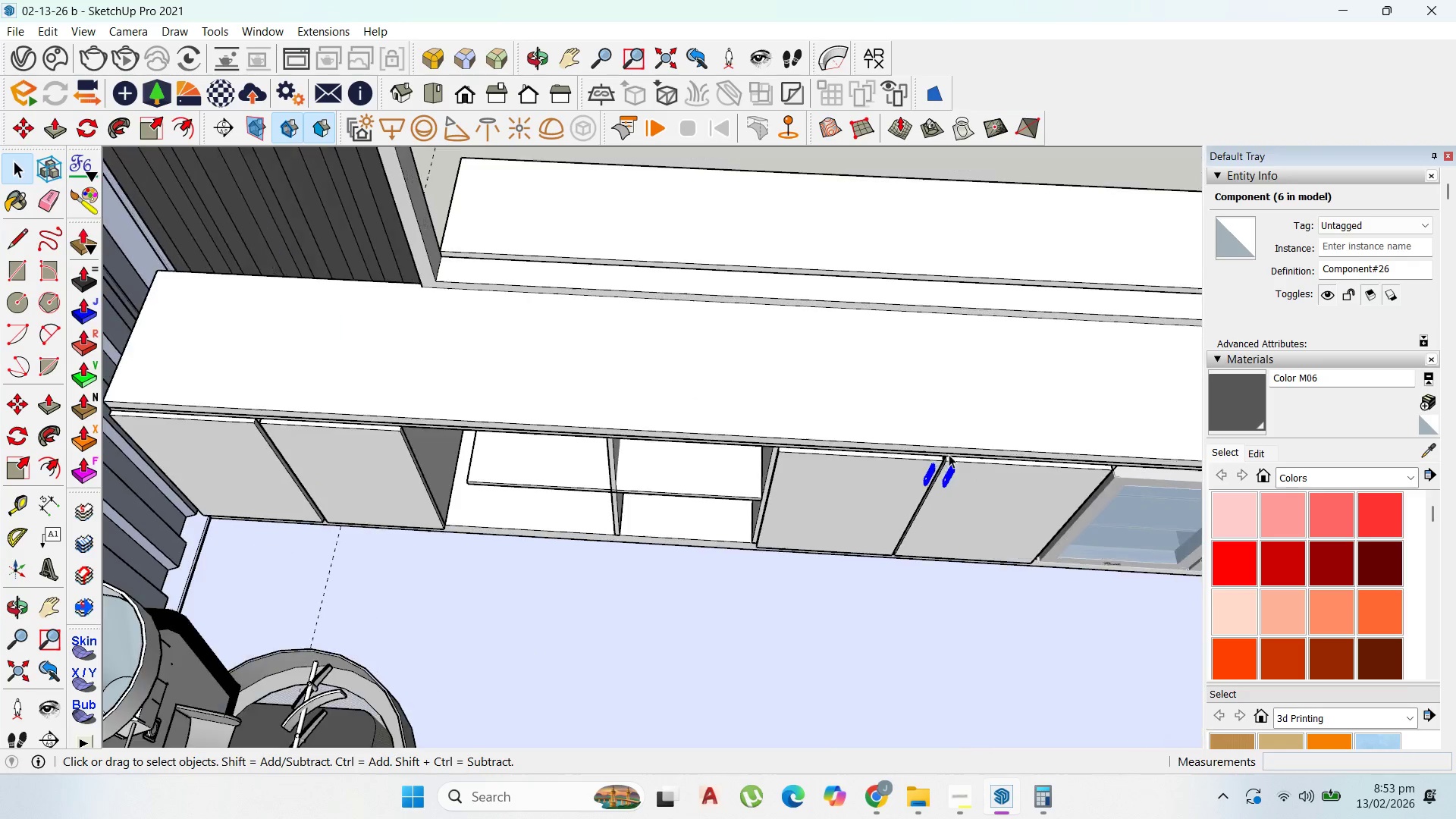 
scroll: coordinate [946, 448], scroll_direction: up, amount: 4.0
 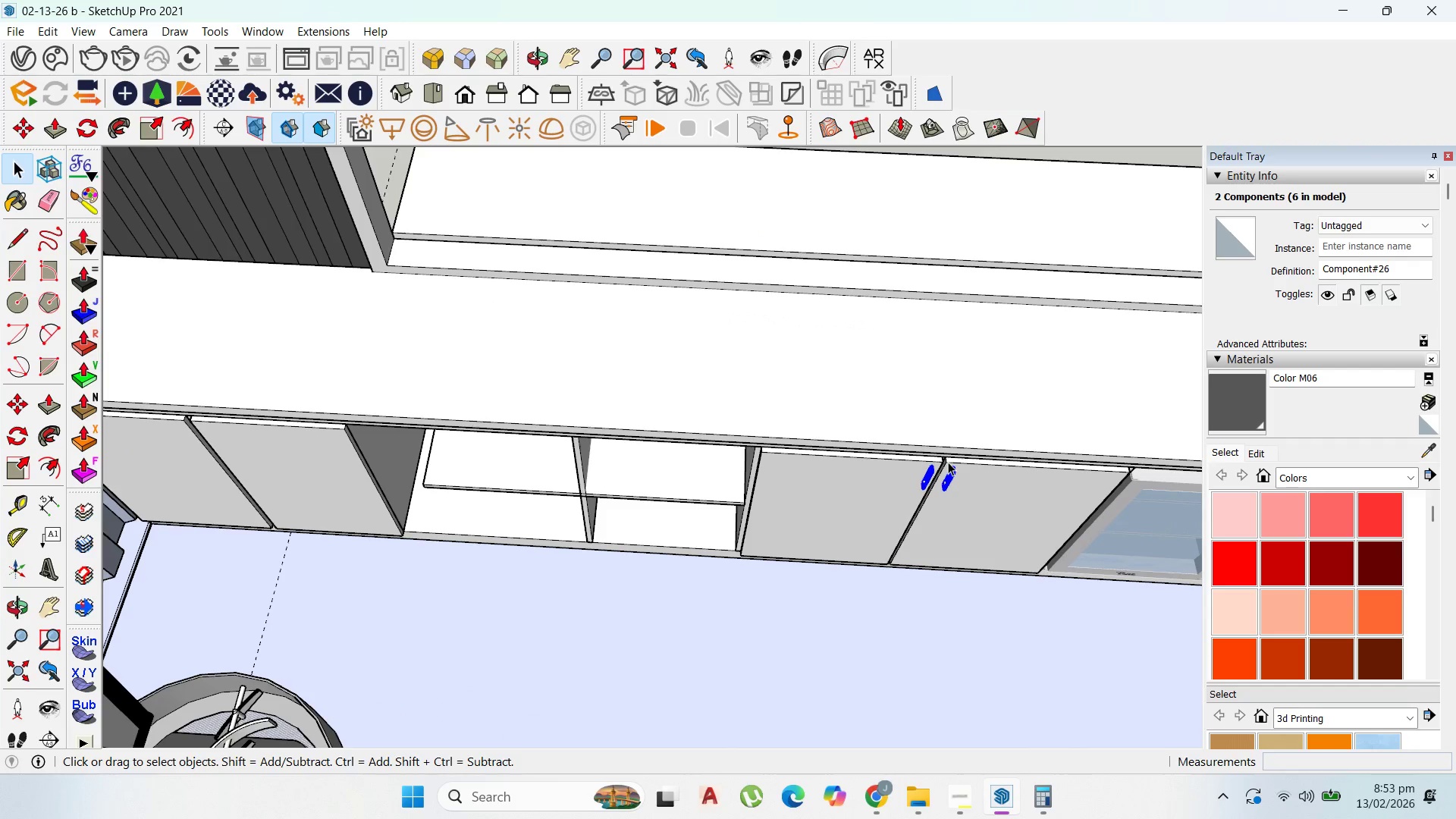 
key(M)
 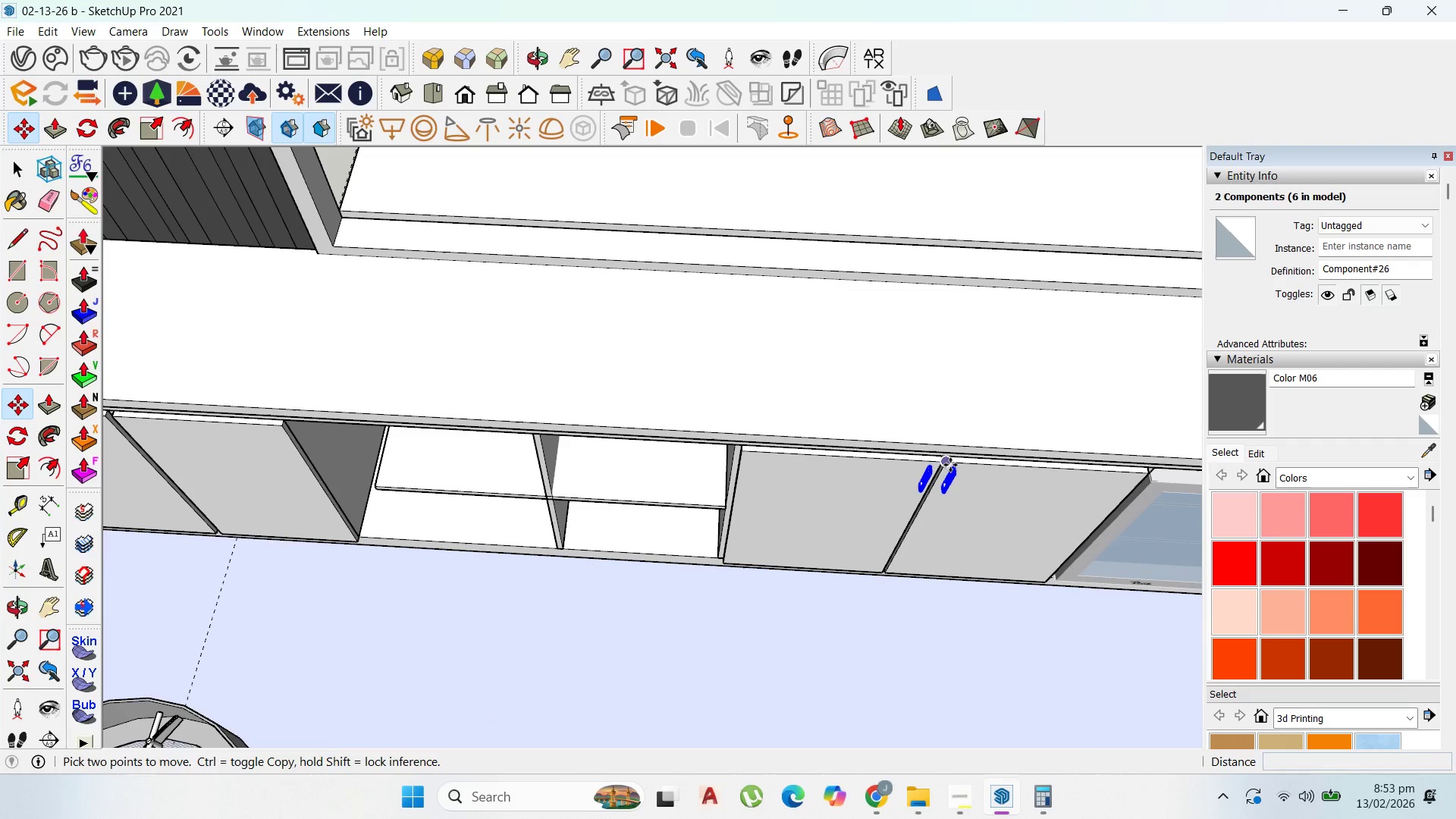 
key(Control+ControlLeft)
 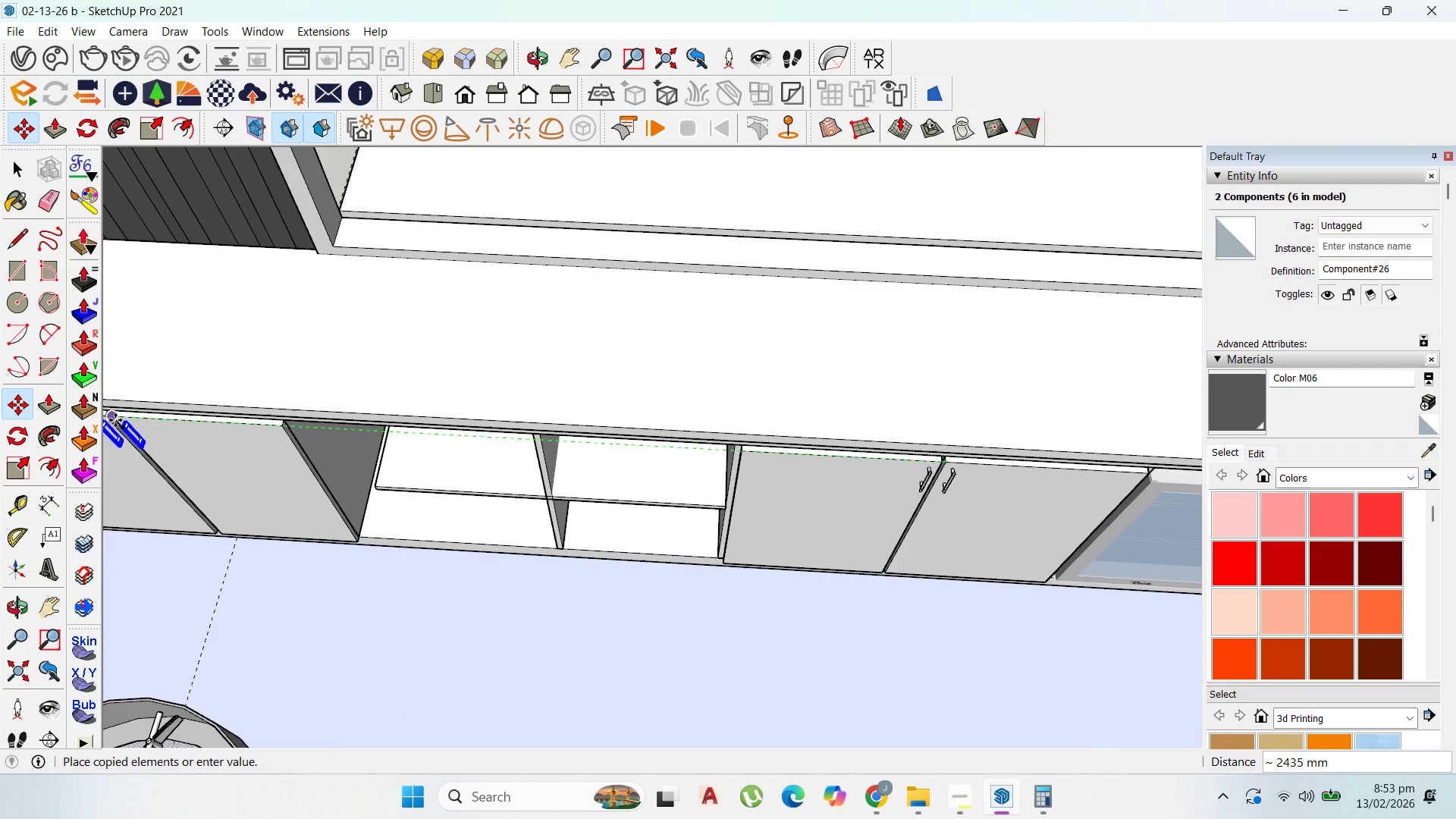 
scroll: coordinate [950, 464], scroll_direction: up, amount: 1.0
 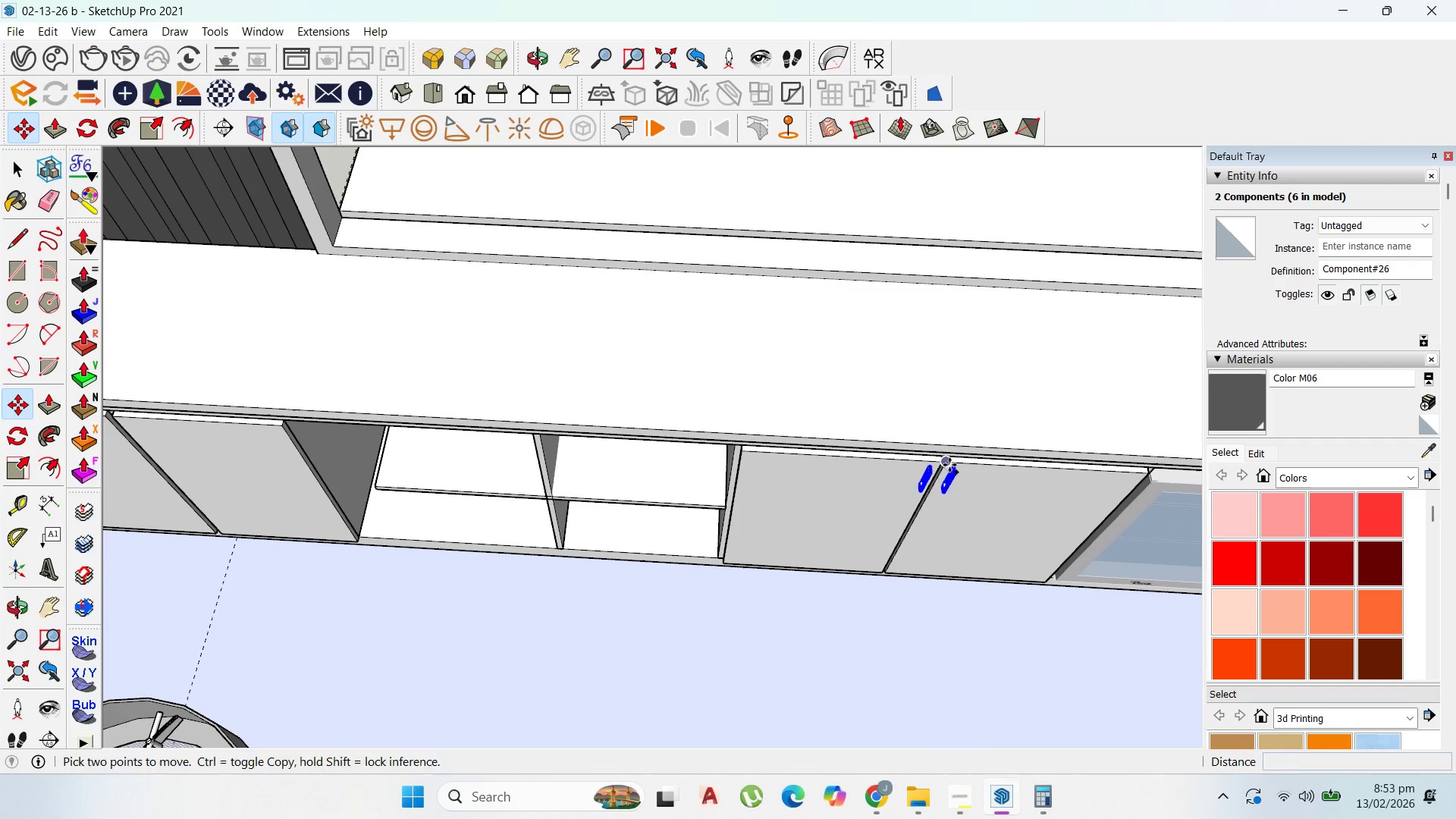 
left_click([115, 420])
 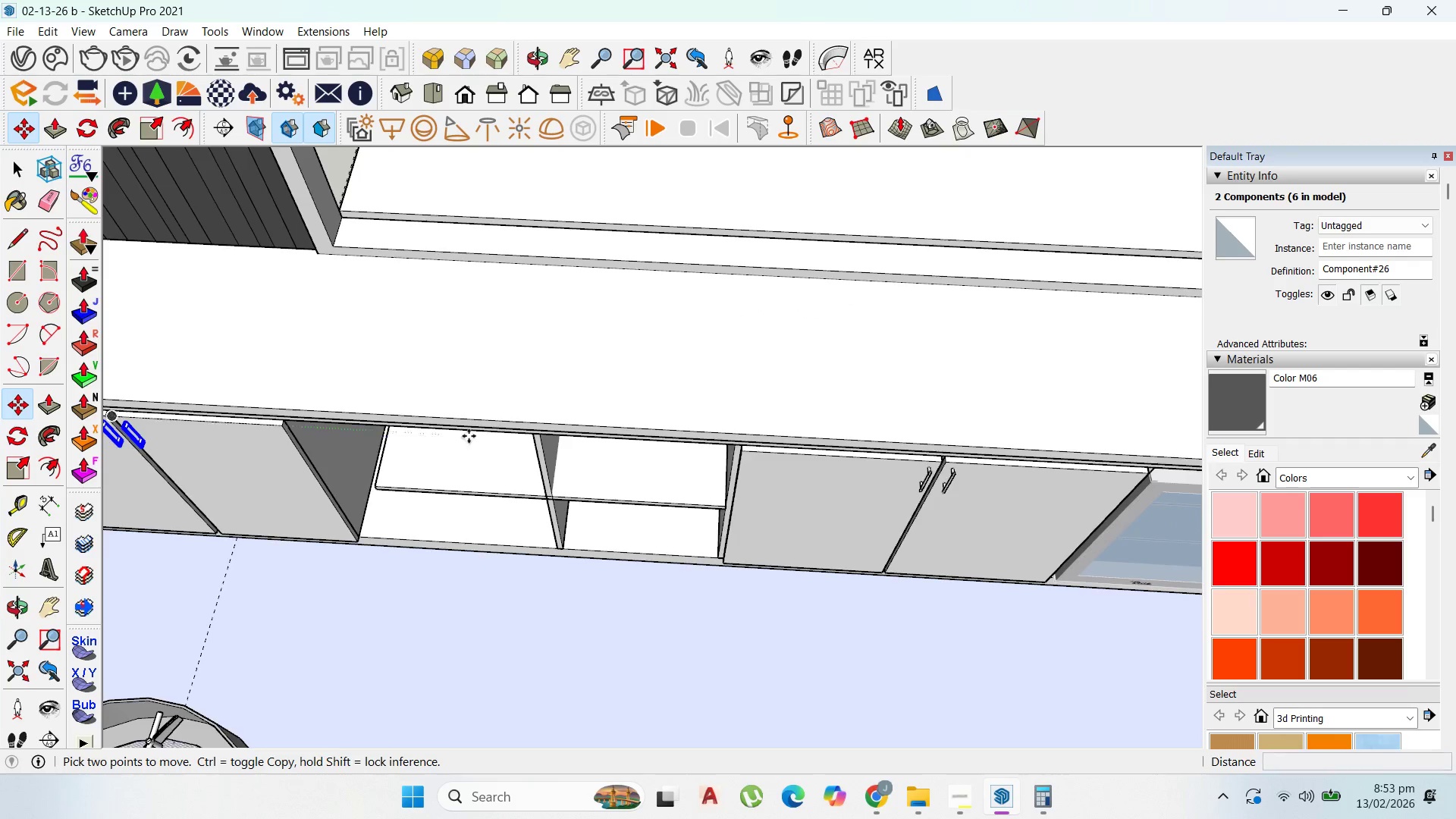 
scroll: coordinate [535, 491], scroll_direction: down, amount: 4.0
 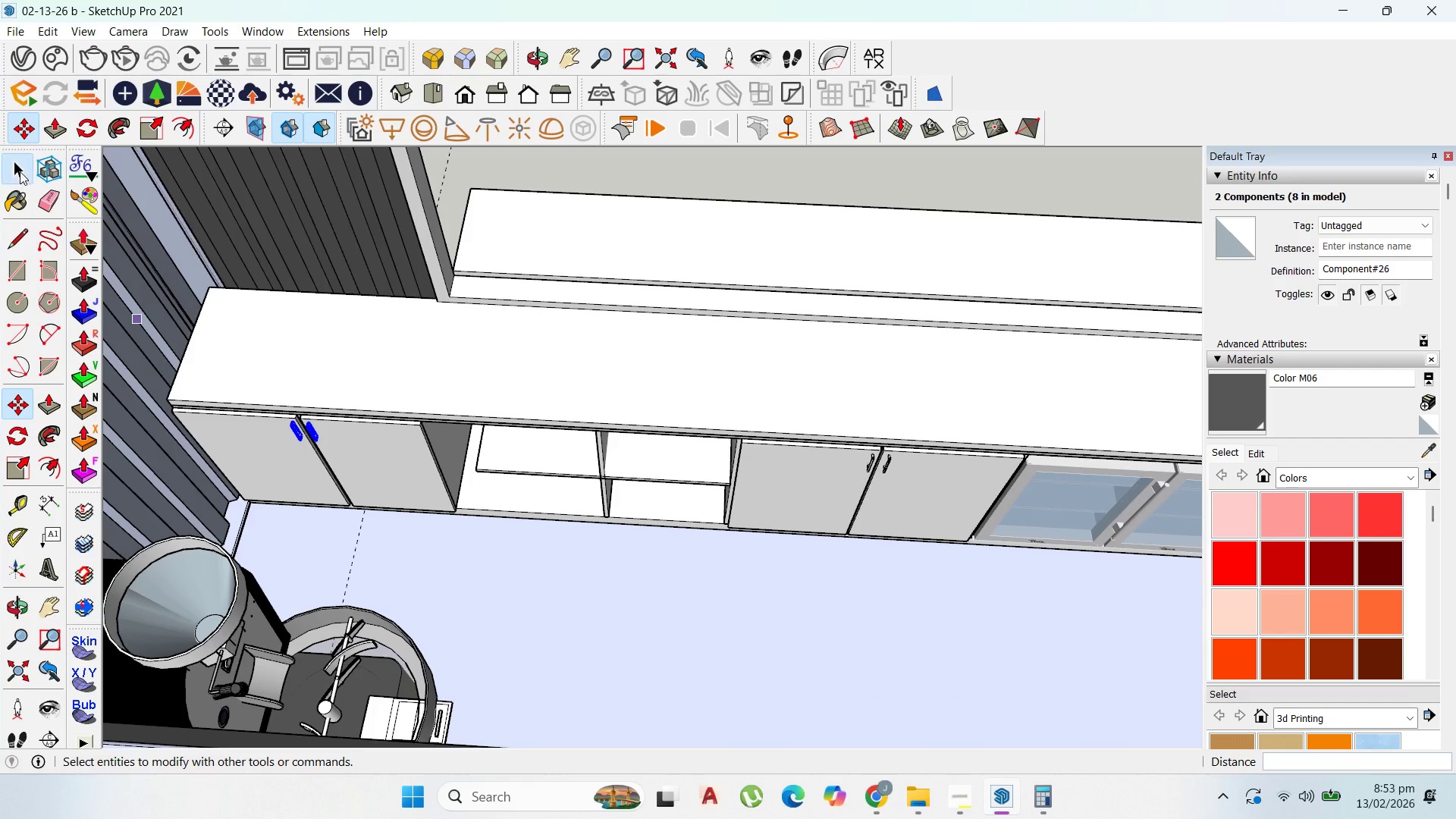 
scroll: coordinate [574, 460], scroll_direction: up, amount: 5.0
 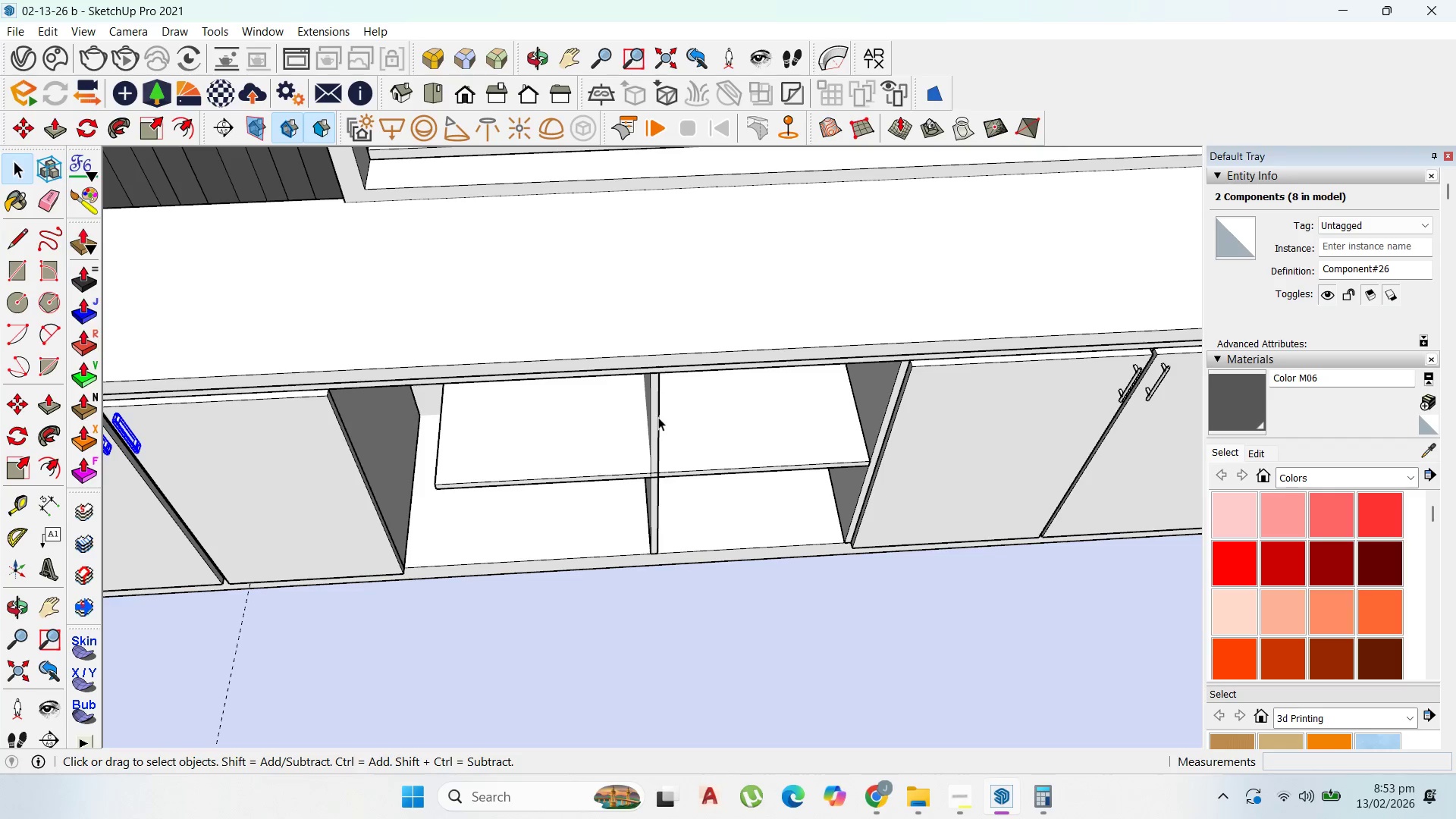 
left_click([541, 466])
 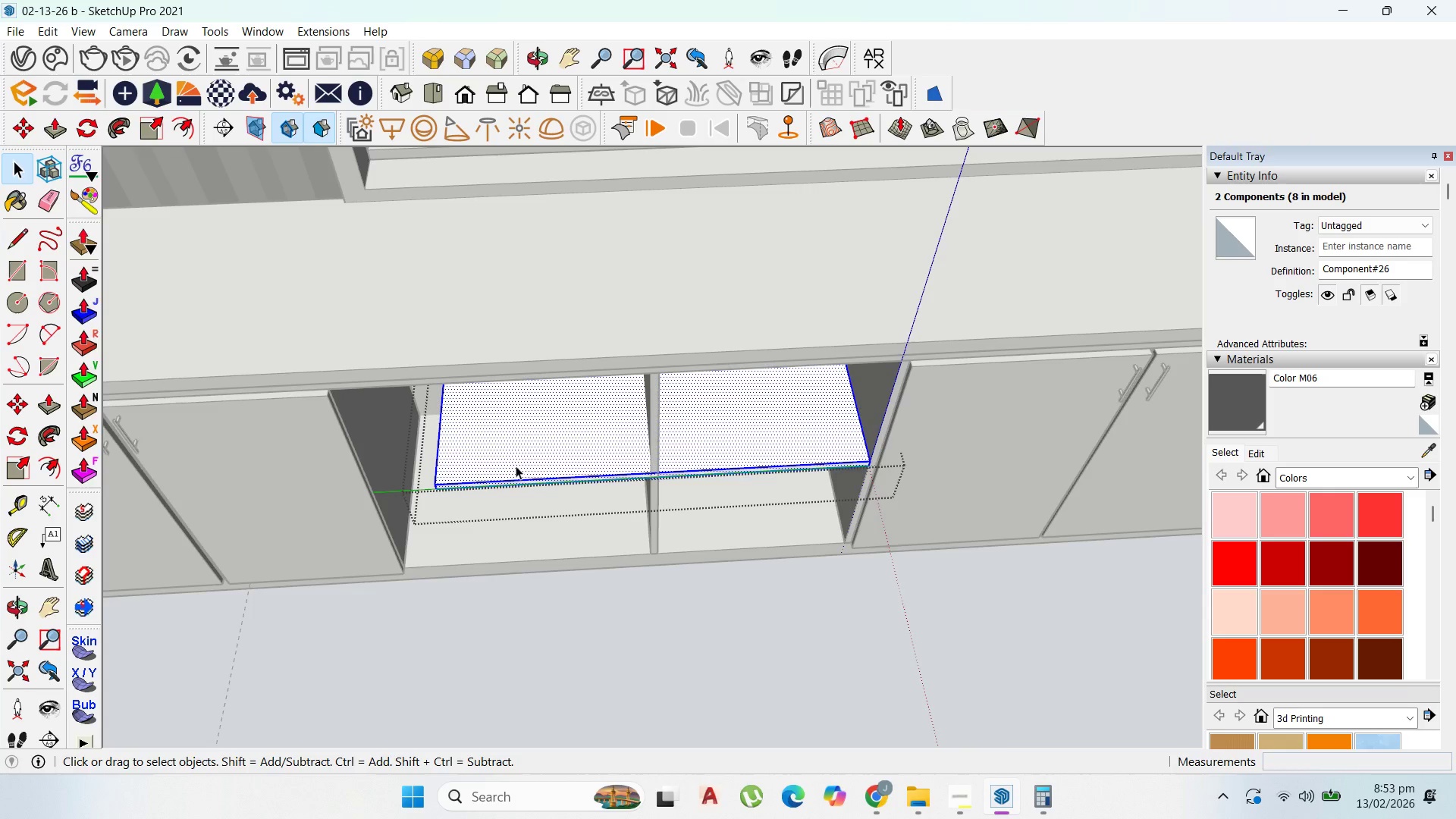 
scroll: coordinate [429, 471], scroll_direction: up, amount: 1.0
 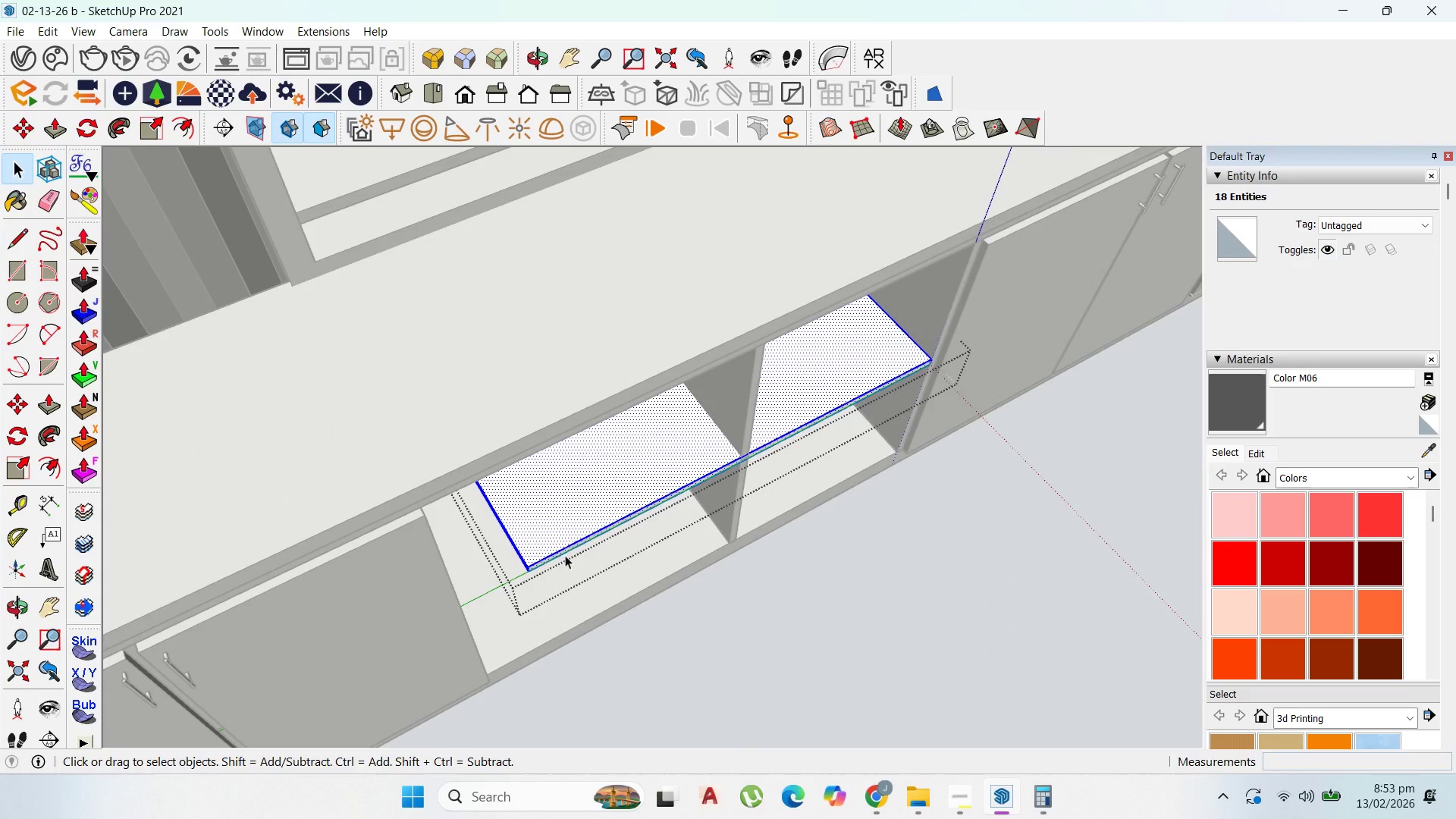 
key(P)
 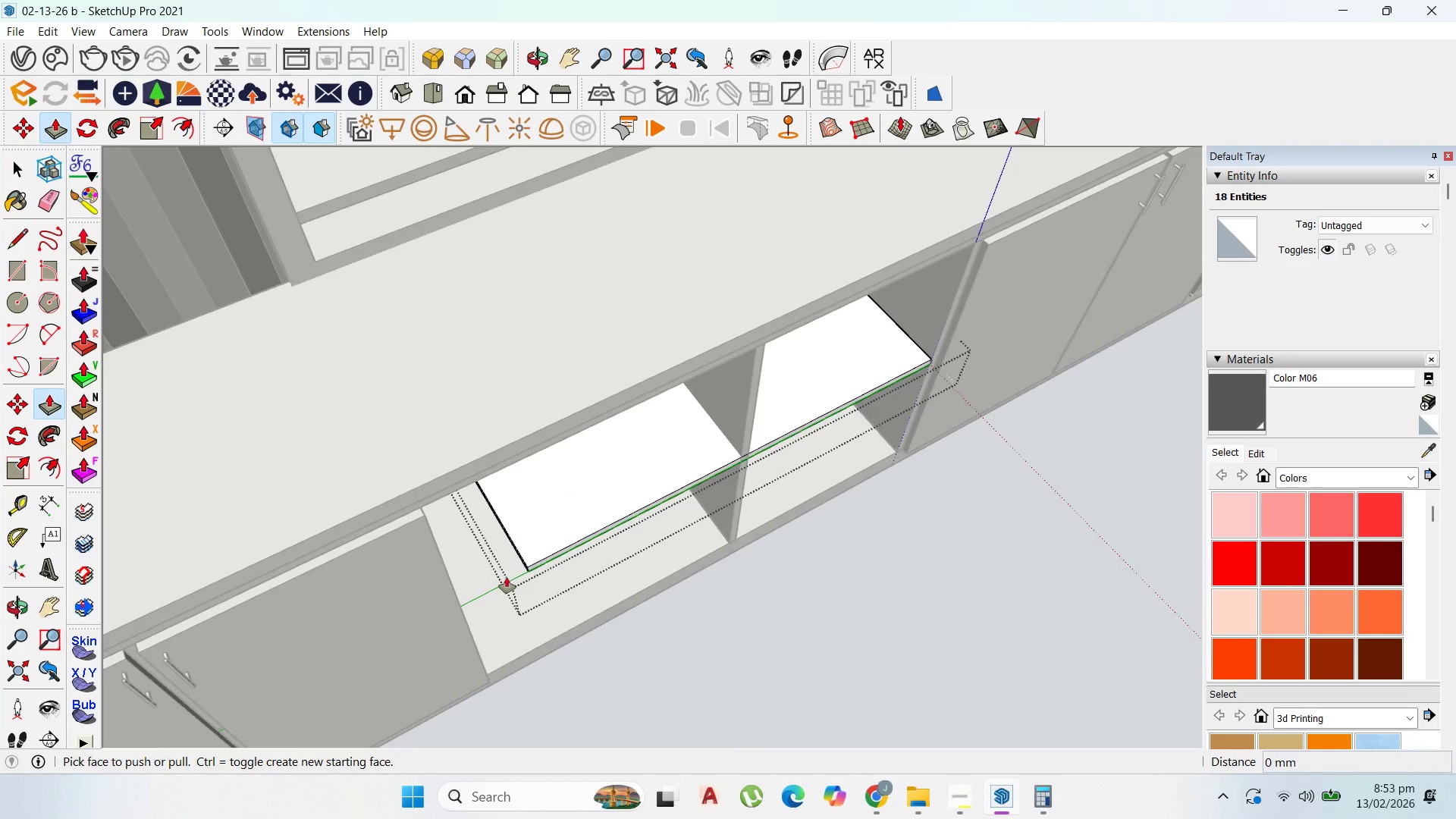 
left_click([521, 554])
 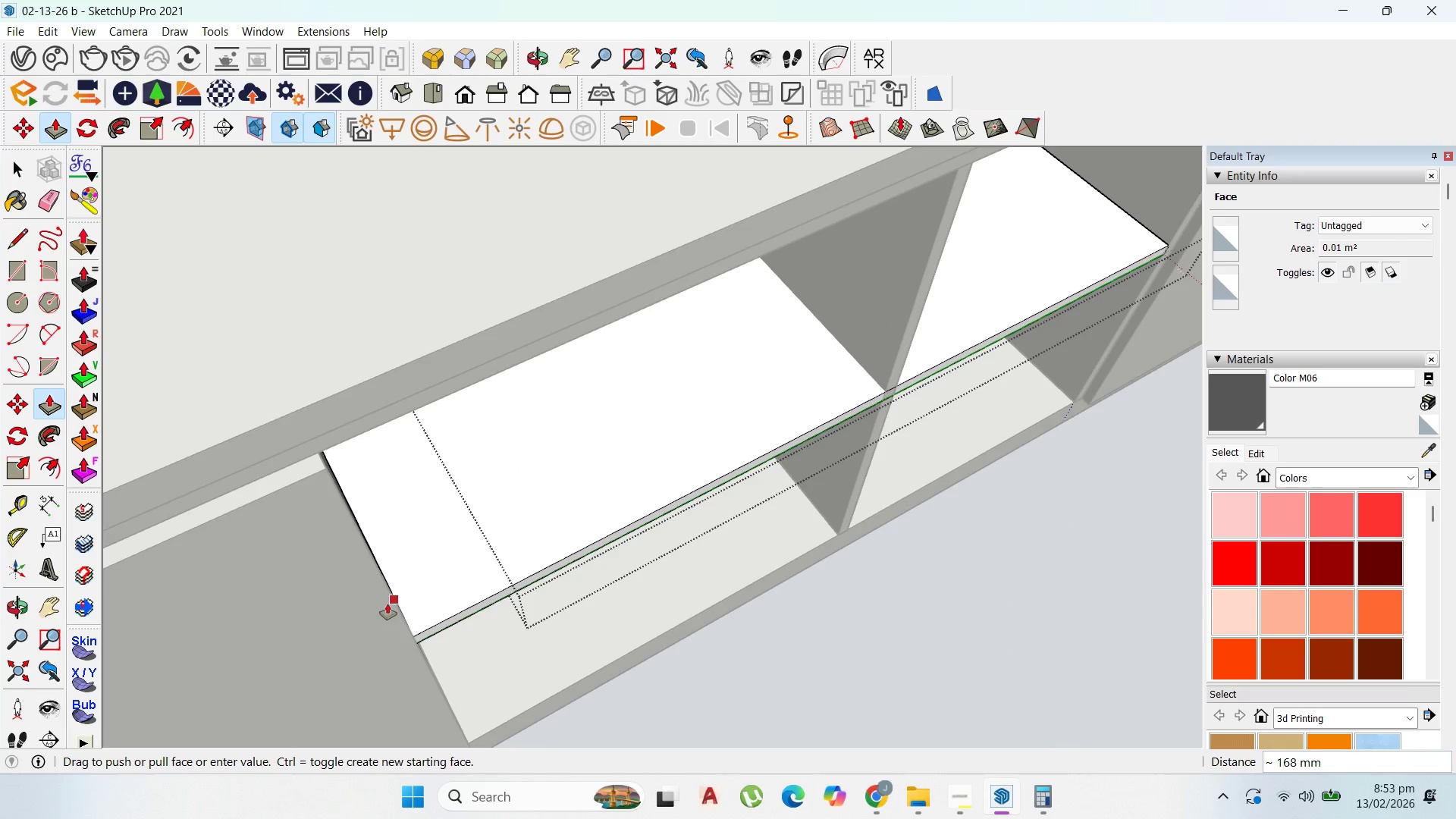 
scroll: coordinate [521, 552], scroll_direction: up, amount: 5.0
 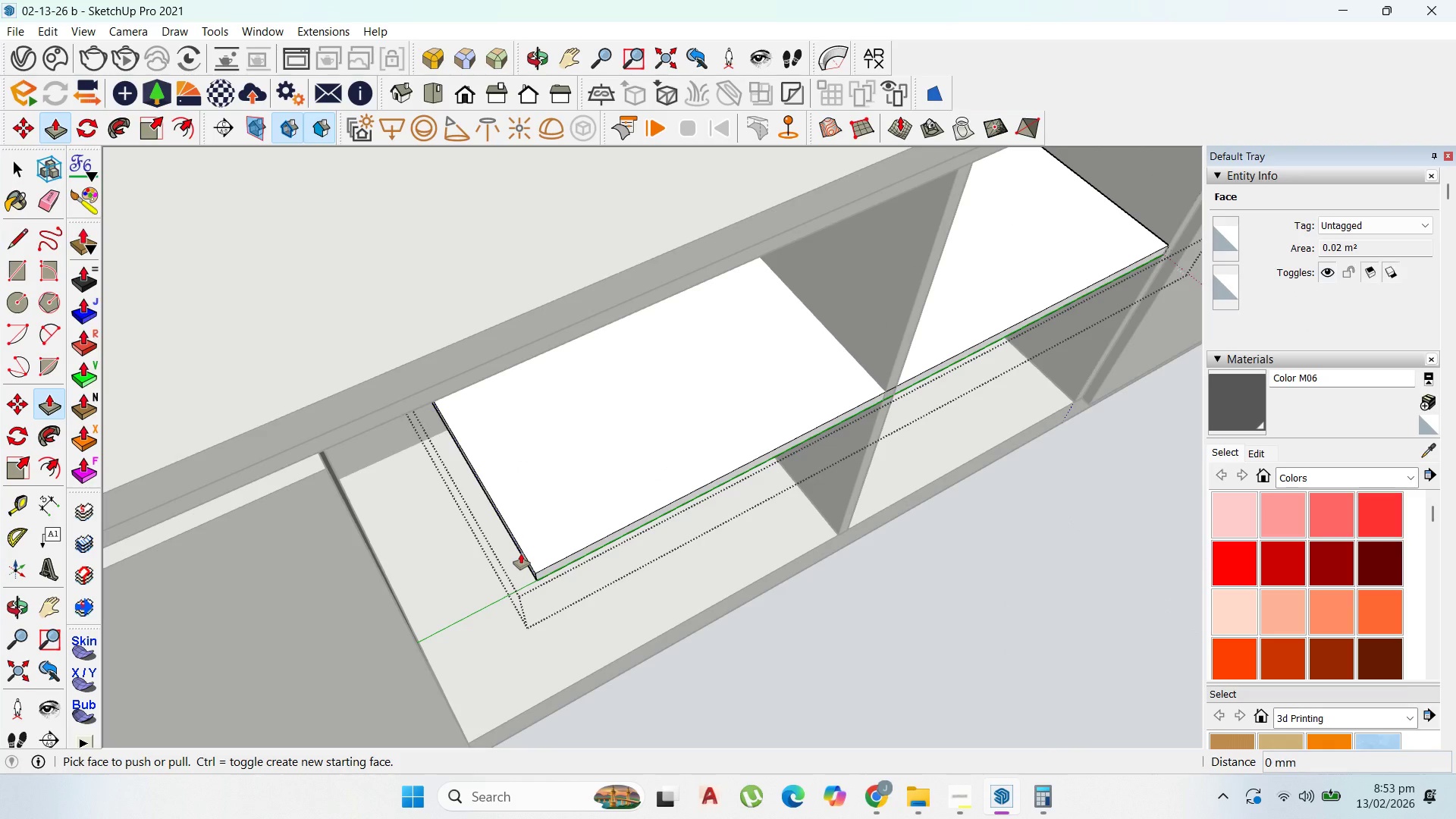 
left_click([392, 601])
 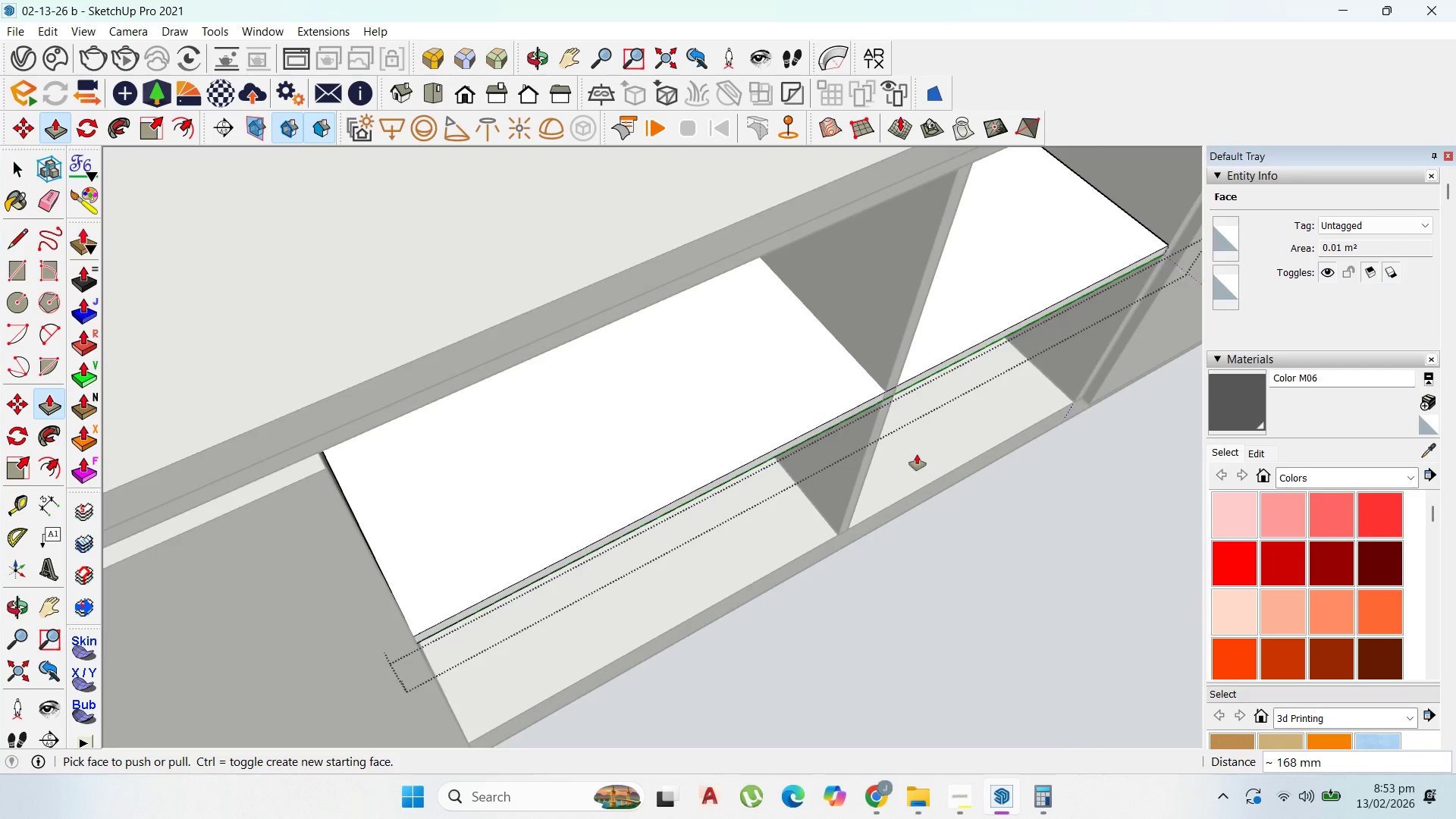 
scroll: coordinate [800, 512], scroll_direction: down, amount: 5.0
 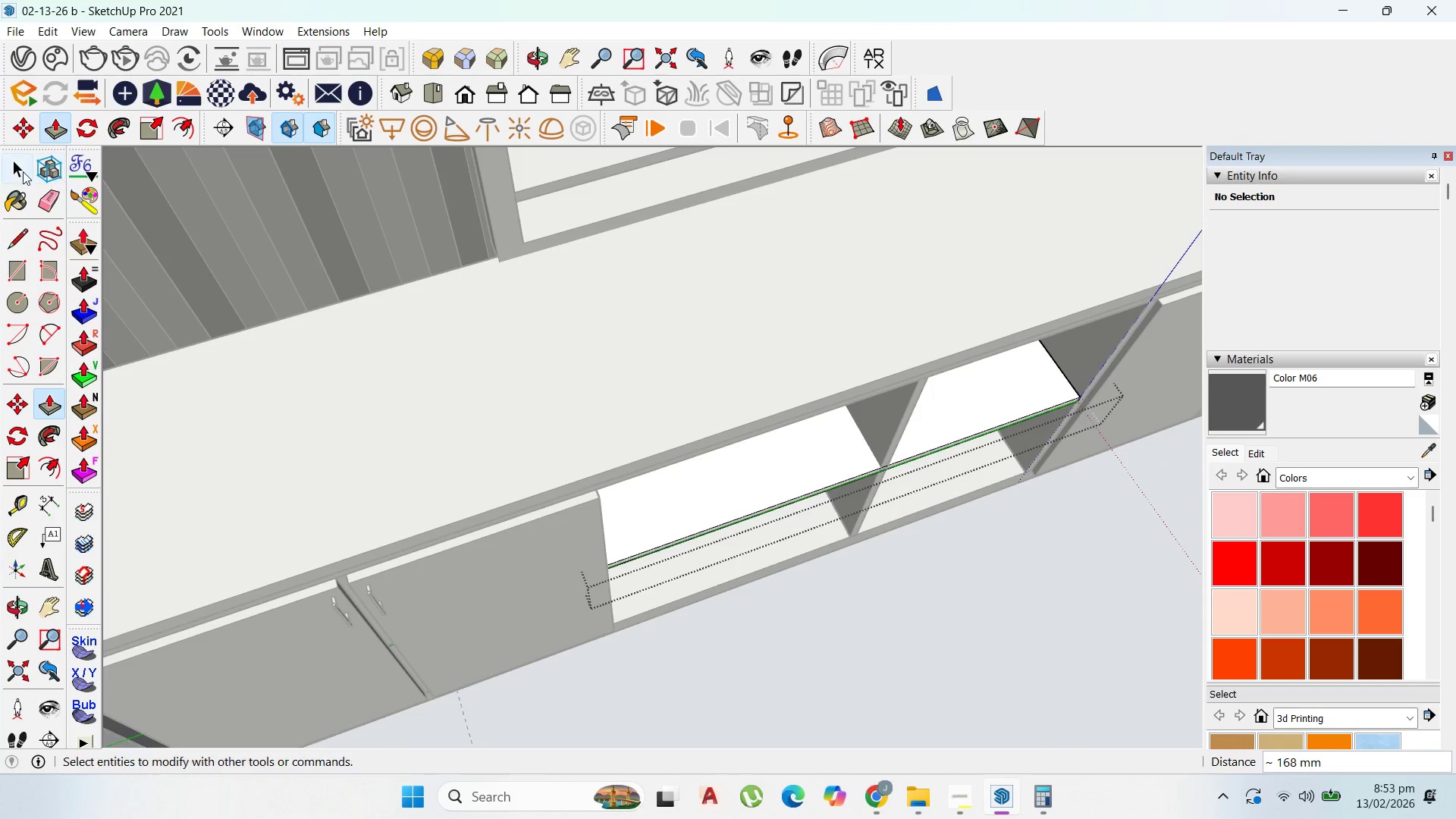 
left_click([20, 171])
 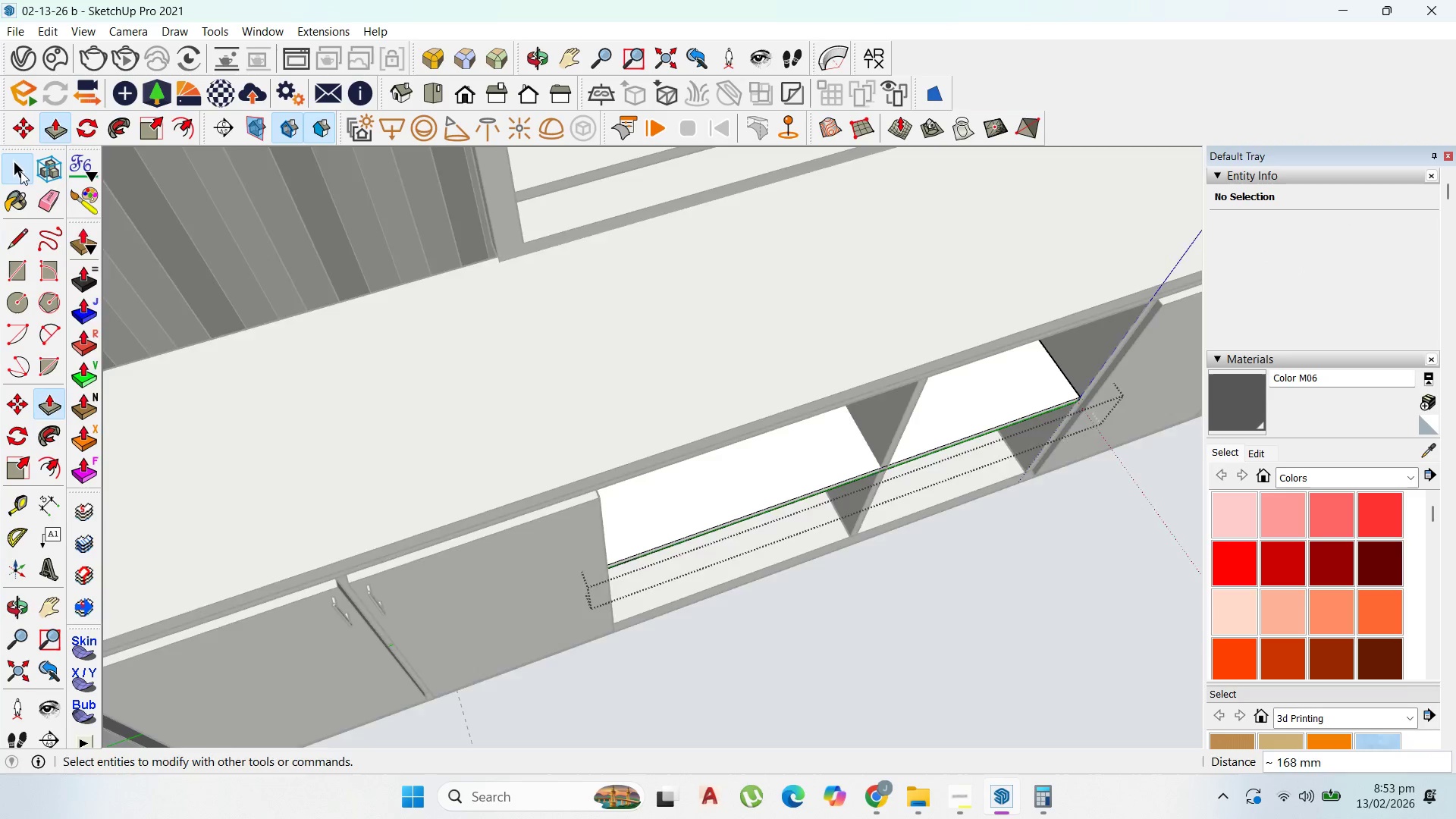 
key(Escape)
 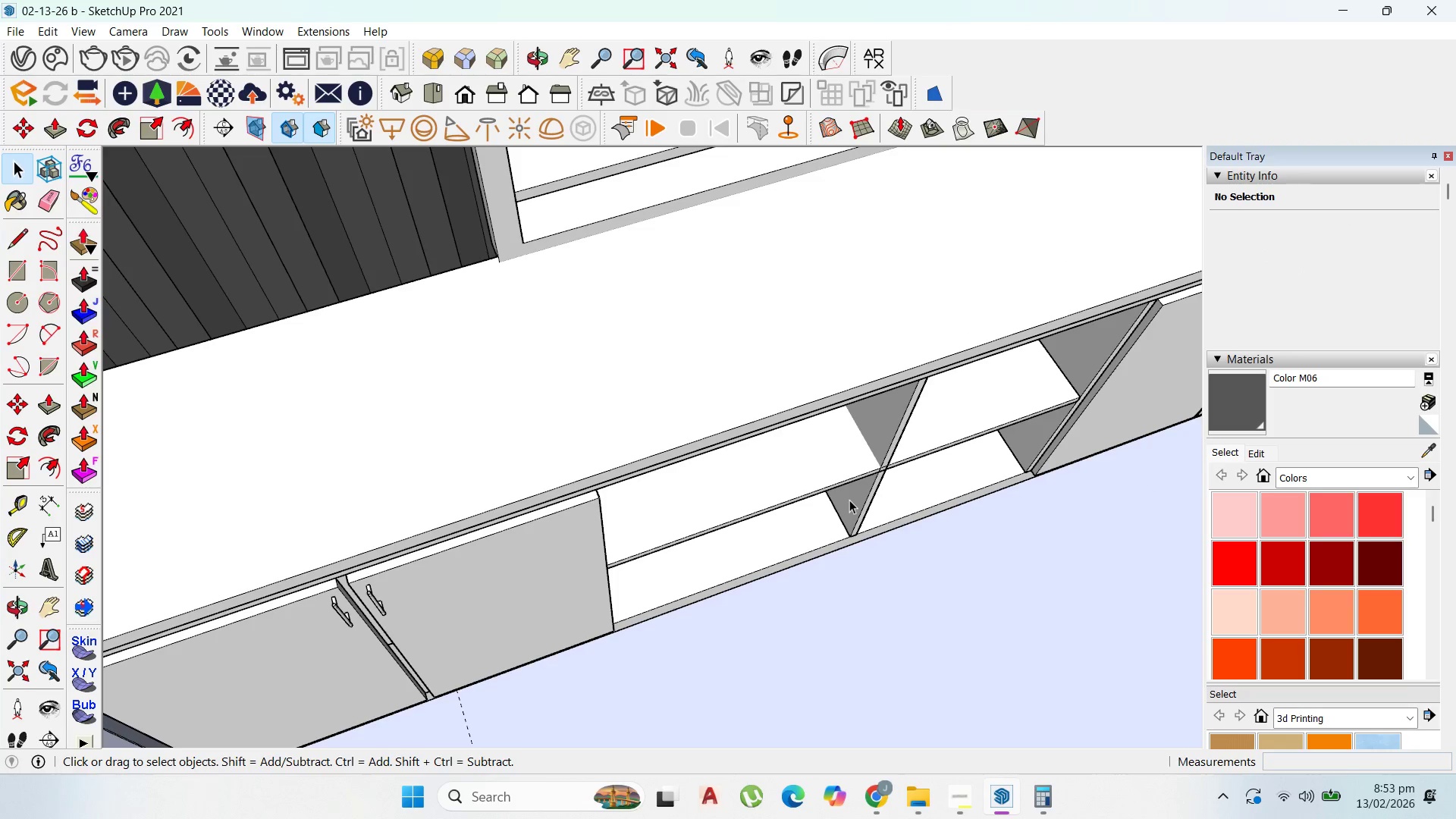 
scroll: coordinate [860, 551], scroll_direction: up, amount: 6.0
 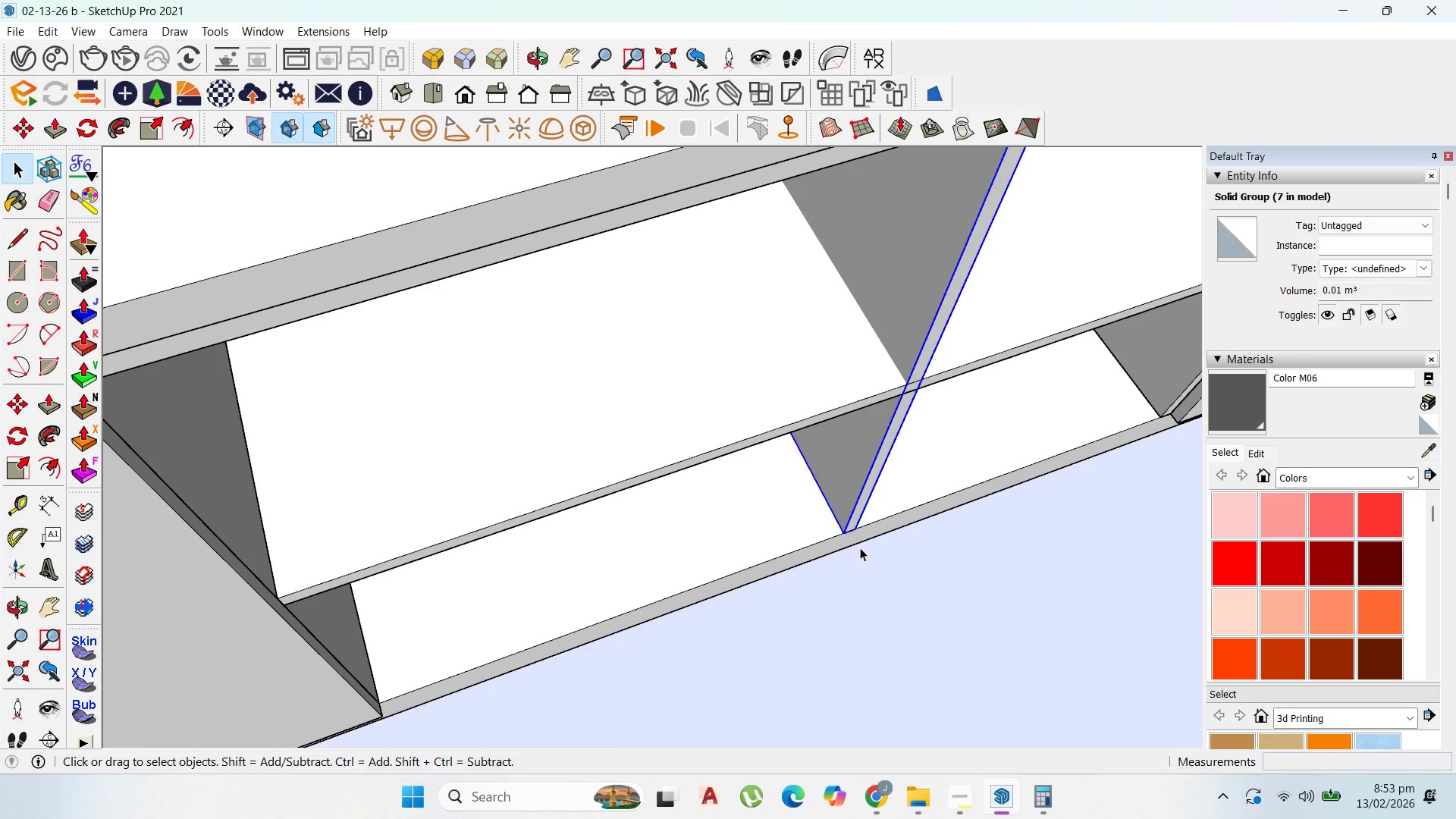 
key(M)
 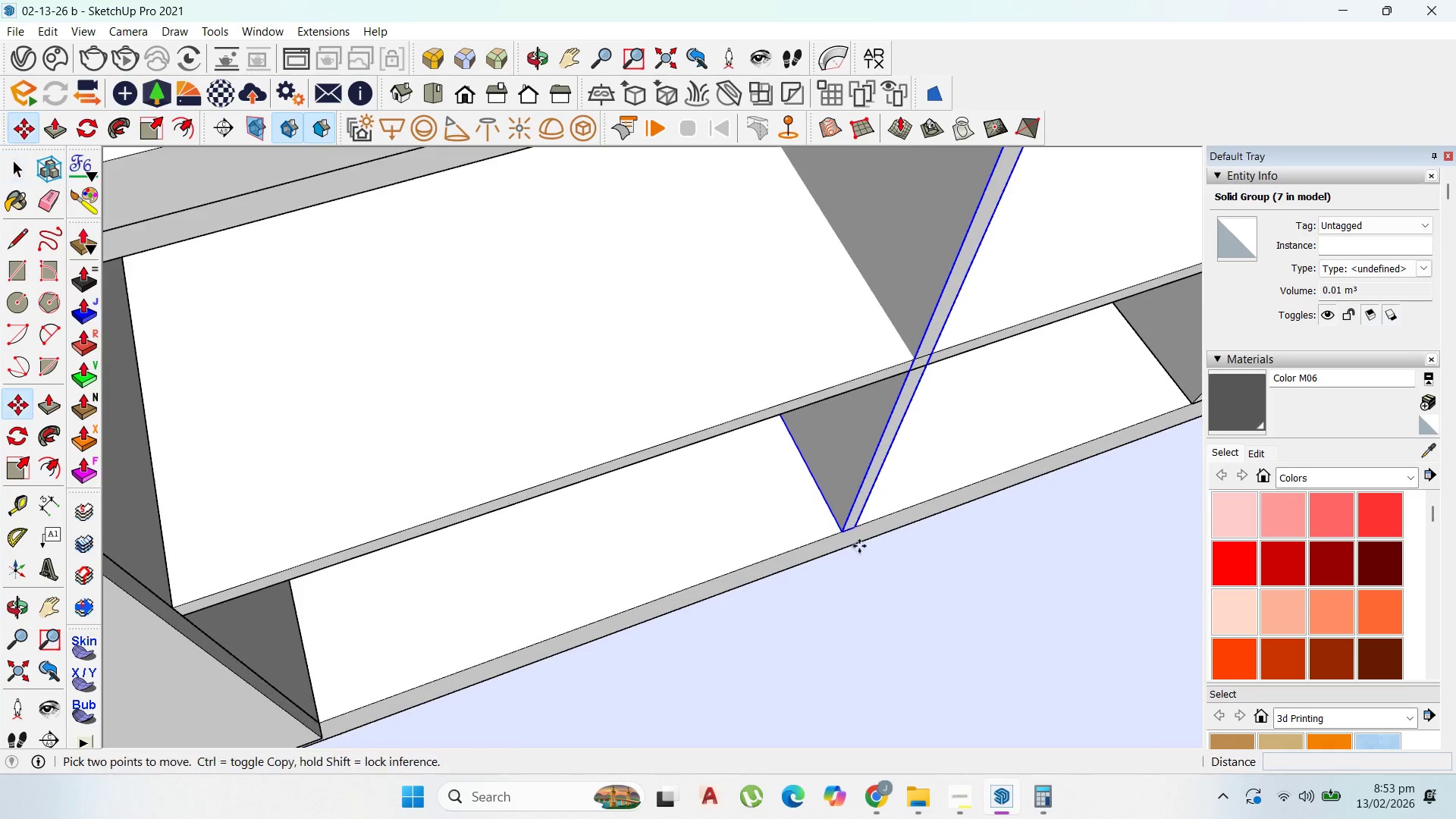 
scroll: coordinate [849, 533], scroll_direction: up, amount: 6.0
 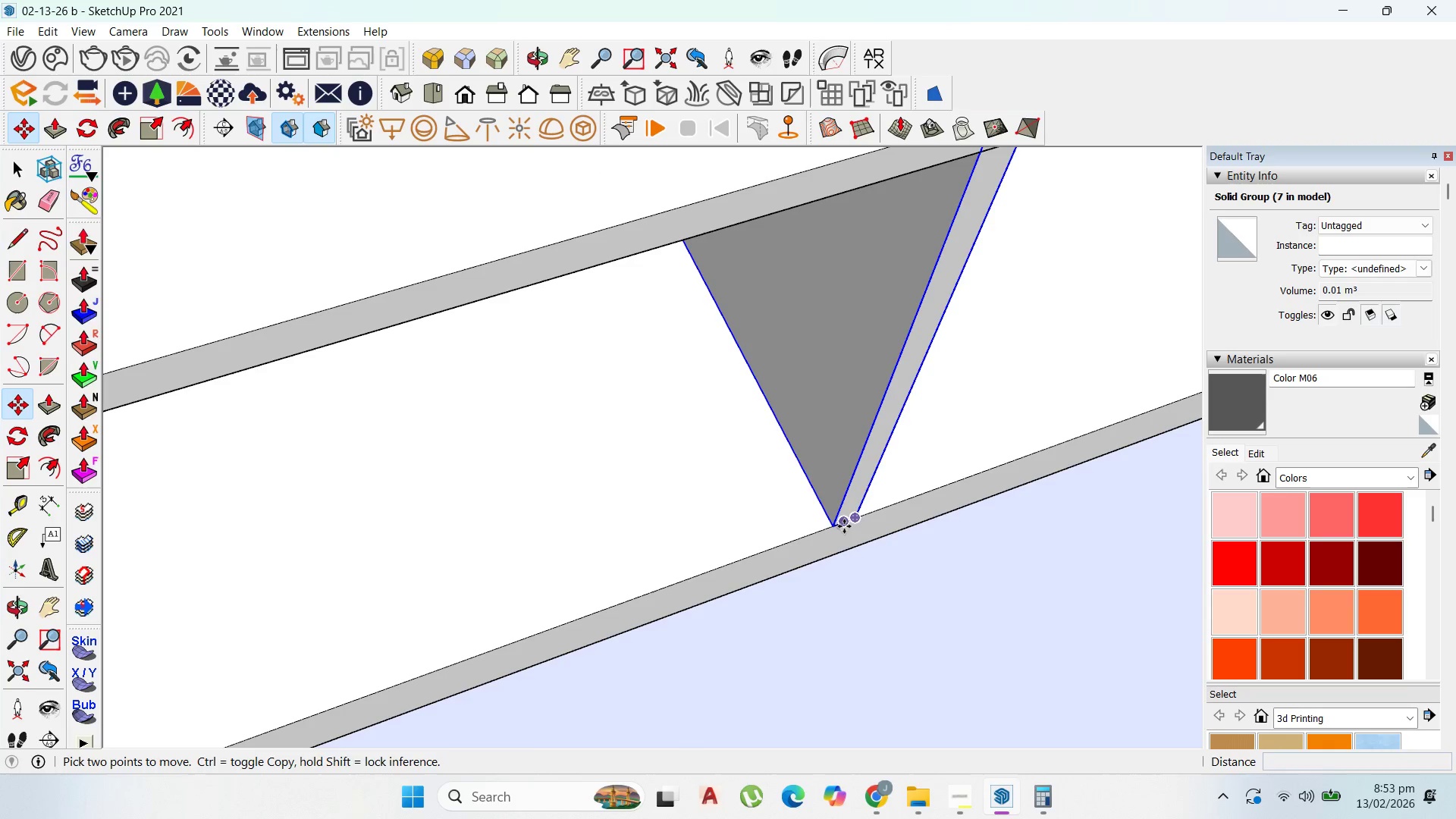 
left_click_drag(start_coordinate=[844, 526], to_coordinate=[840, 525])
 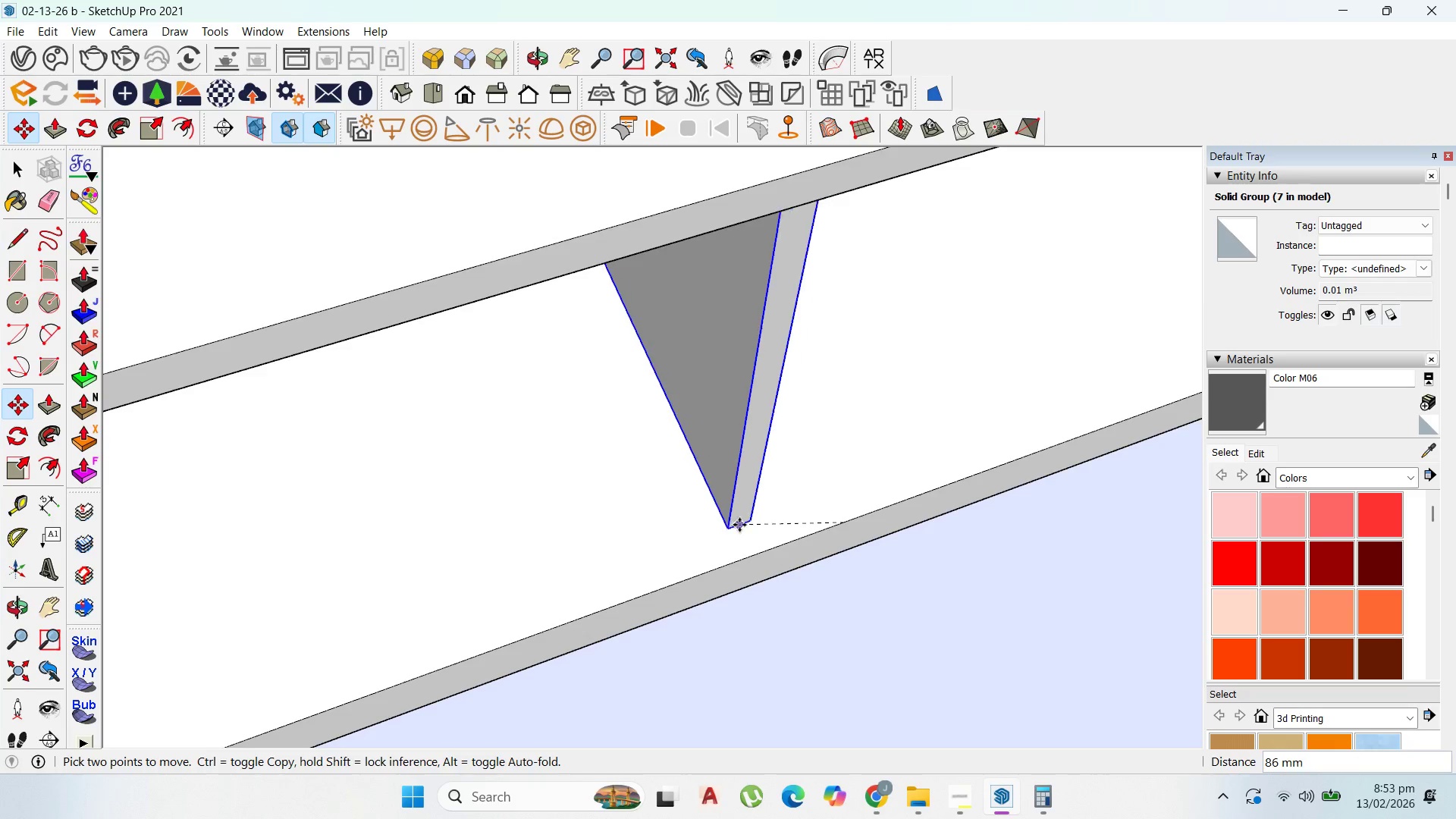 
scroll: coordinate [746, 528], scroll_direction: down, amount: 6.0
 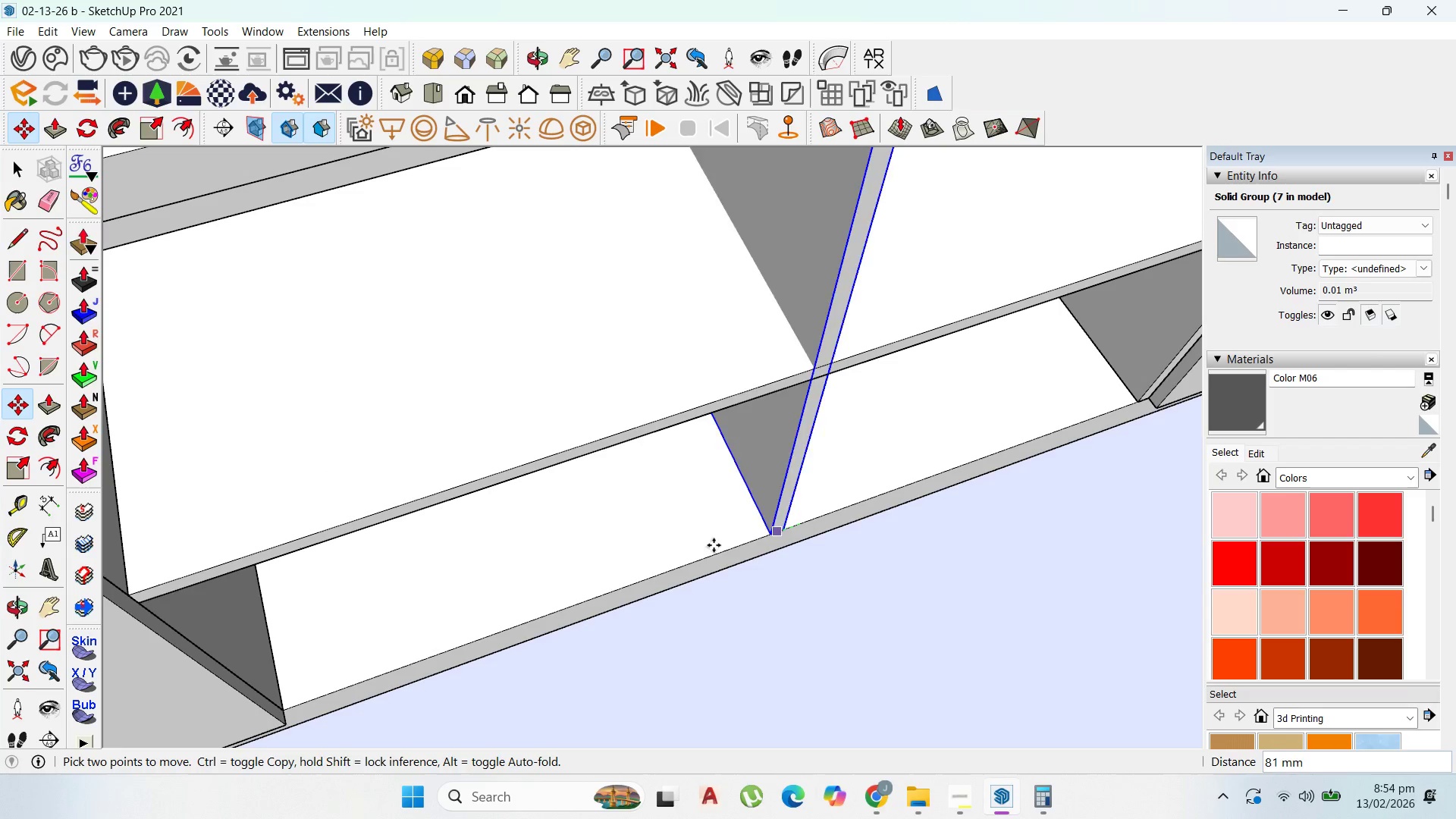 
hold_key(key=ShiftLeft, duration=1.51)
scroll: coordinate [767, 536], scroll_direction: down, amount: 6.0
 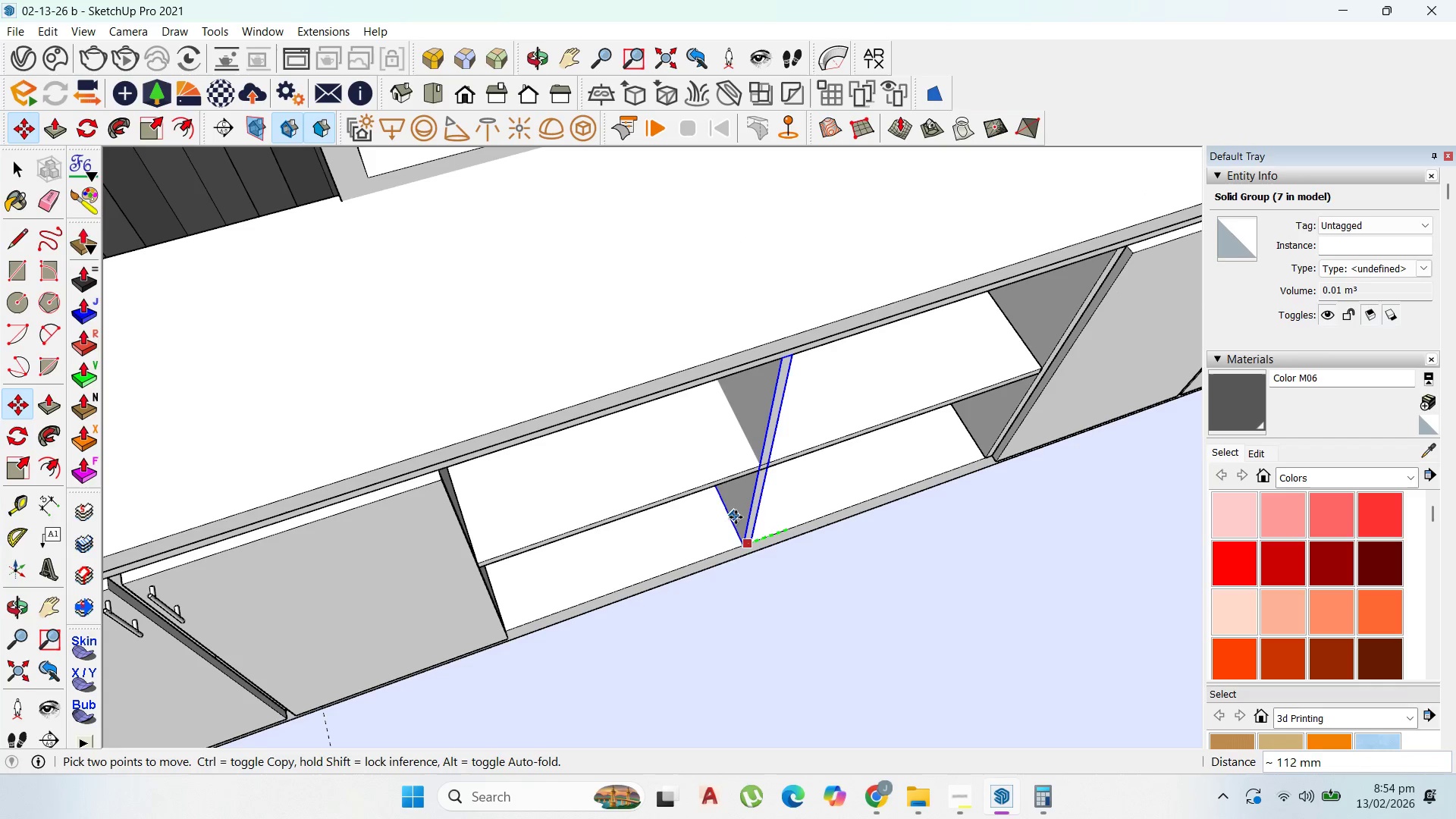 
hold_key(key=ShiftLeft, duration=0.62)
left_click([736, 523])
 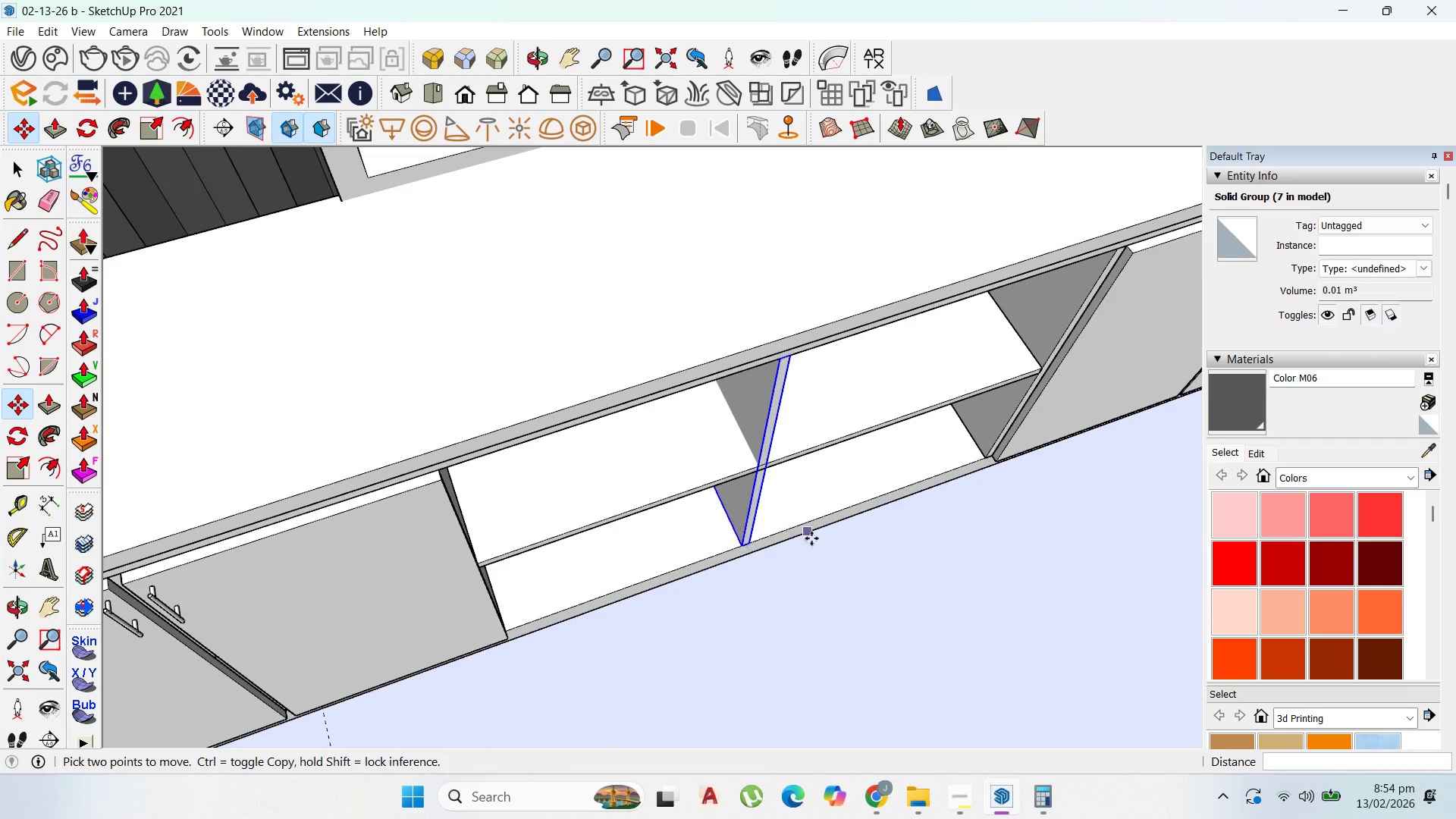 
scroll: coordinate [628, 444], scroll_direction: down, amount: 9.0
 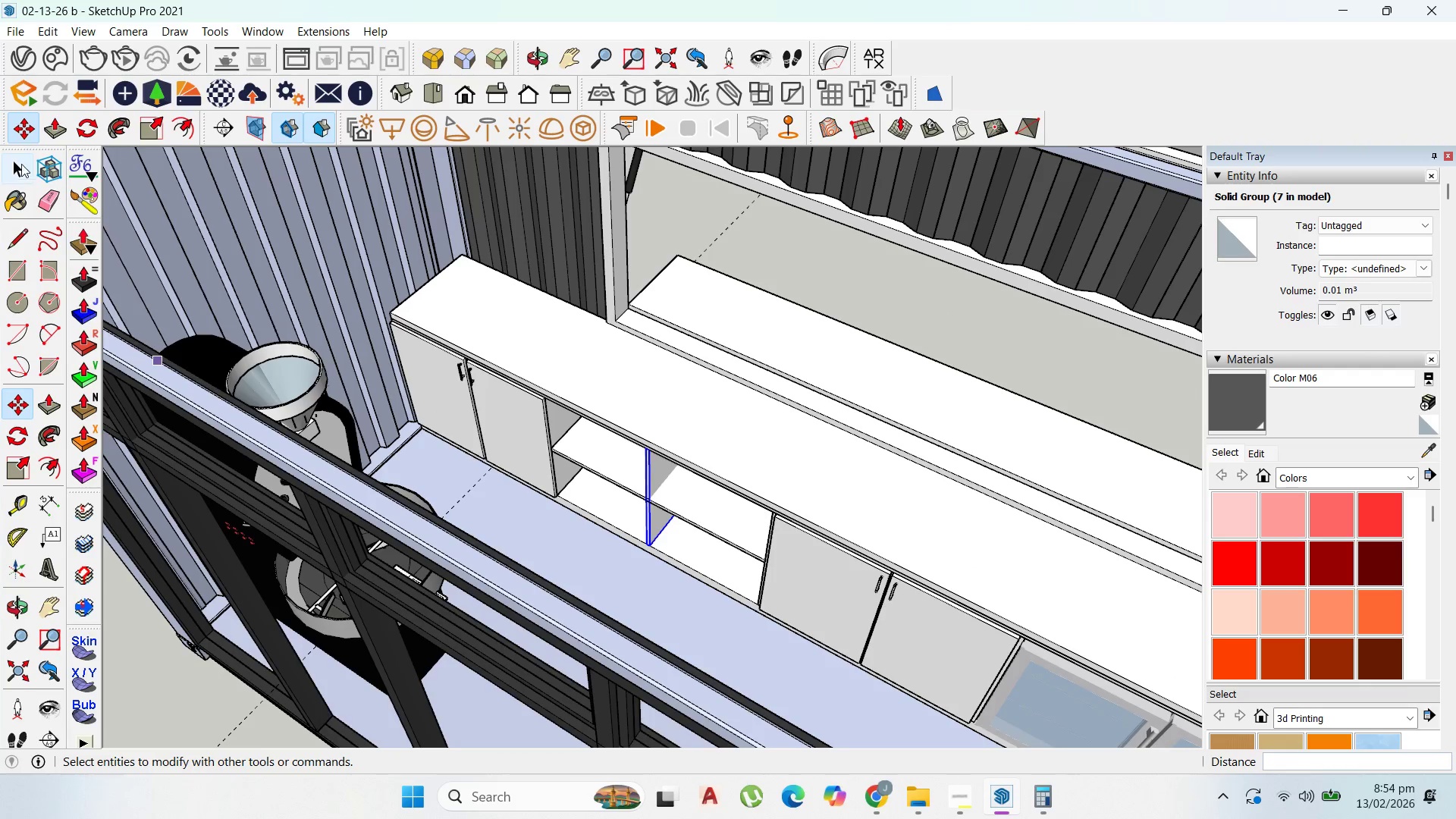 
left_click_drag(start_coordinate=[390, 632], to_coordinate=[392, 617])
 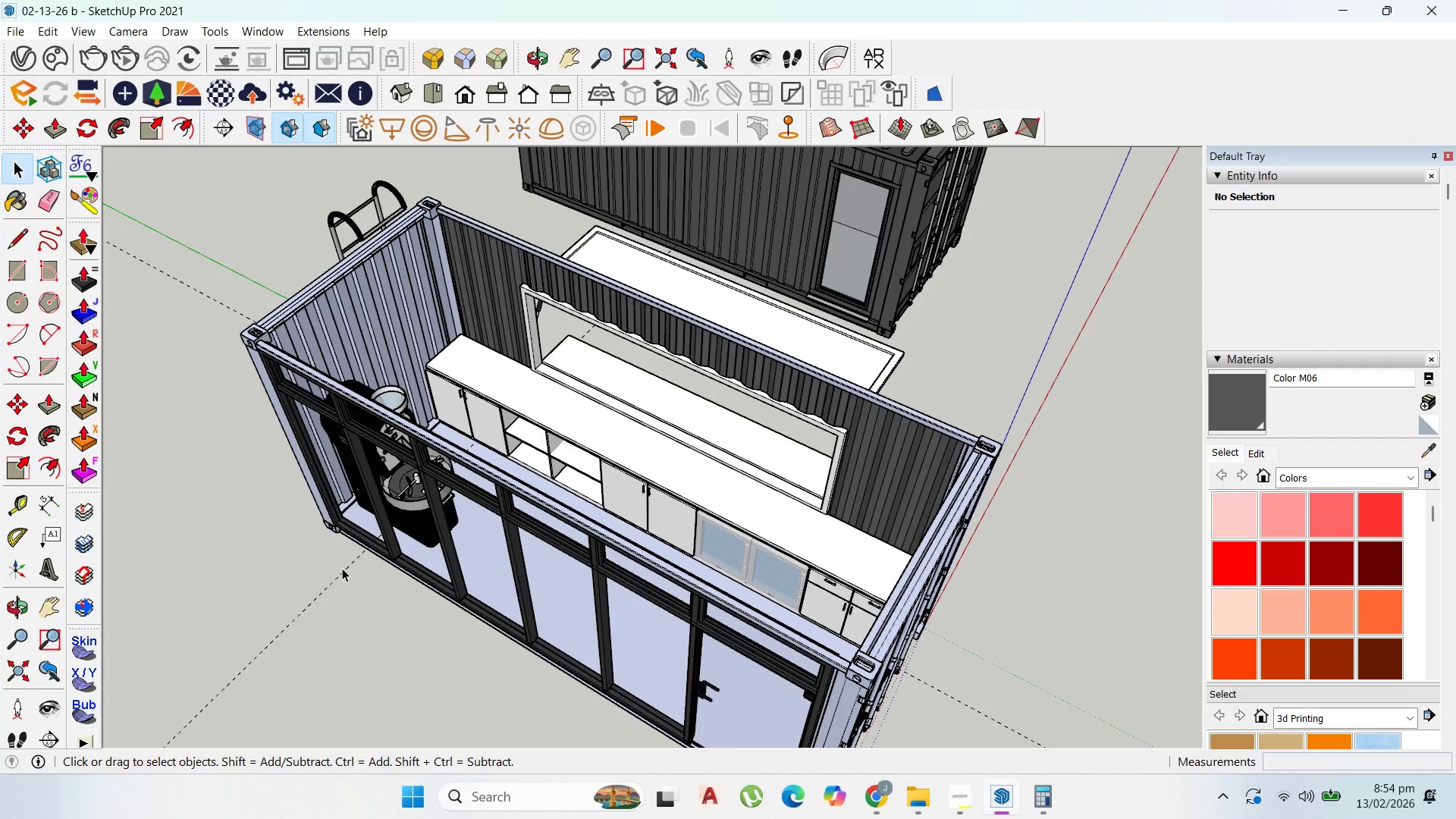 
scroll: coordinate [493, 470], scroll_direction: down, amount: 11.0
 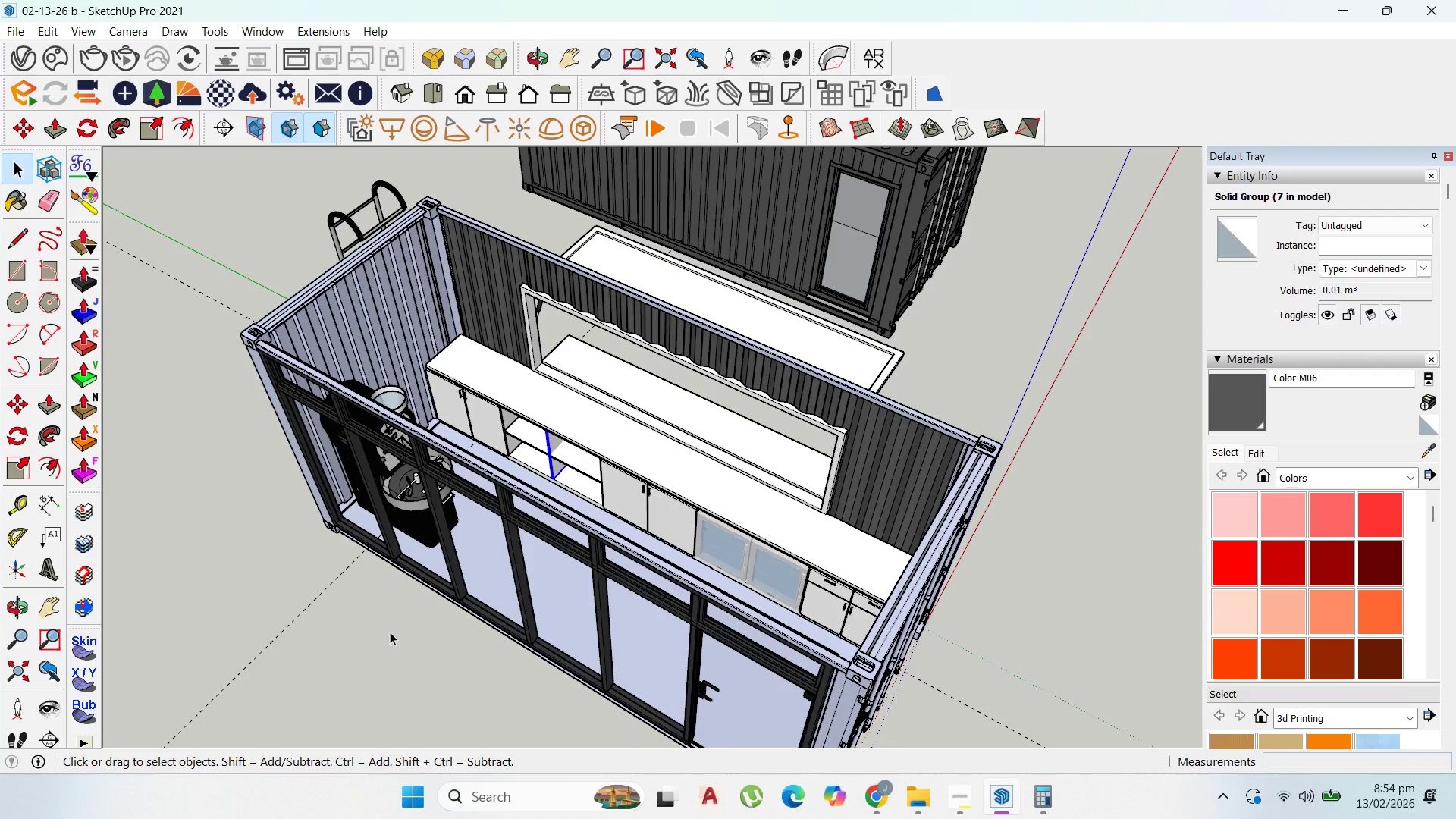 
left_click([344, 570])
 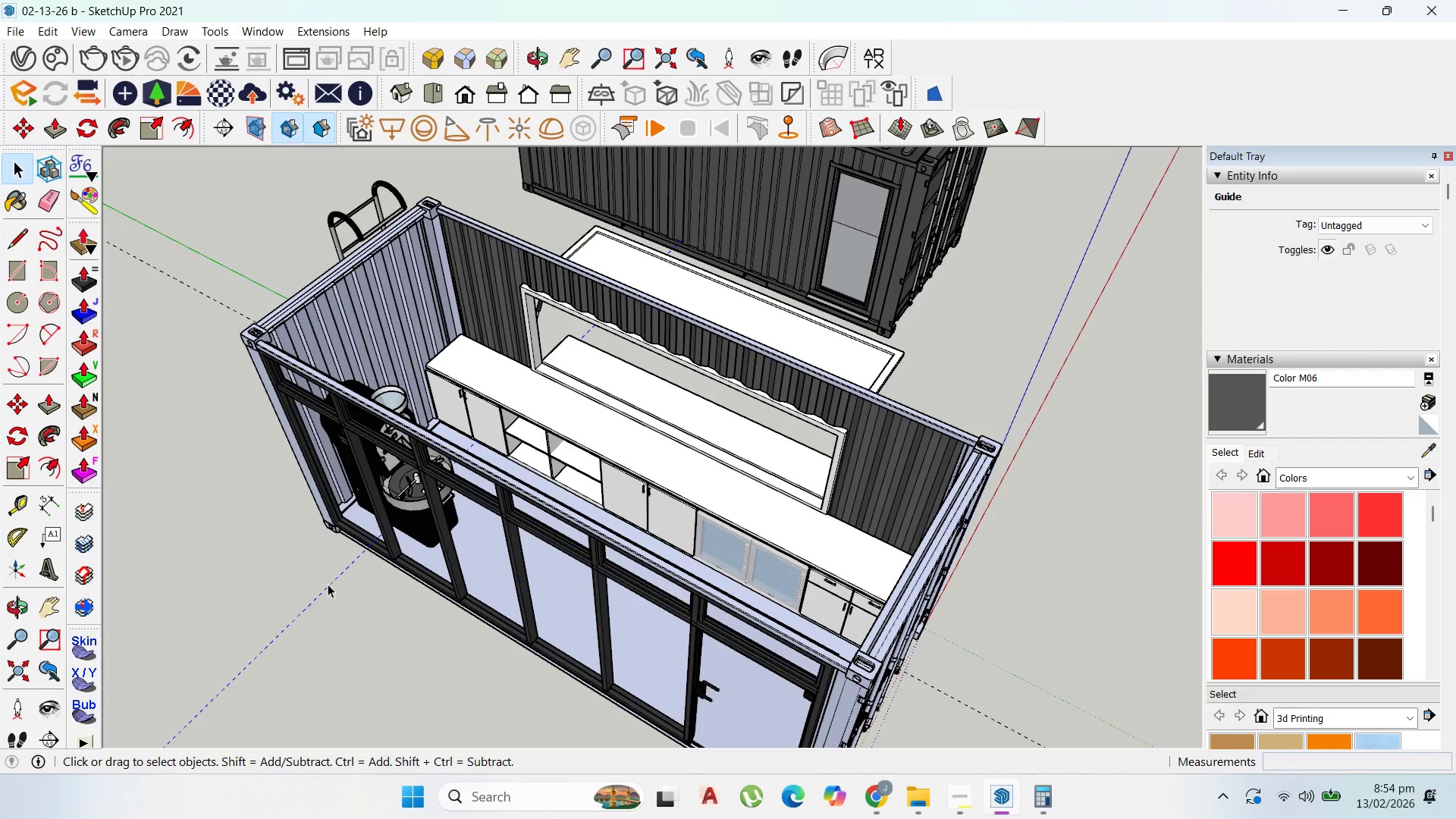 
key(Delete)
 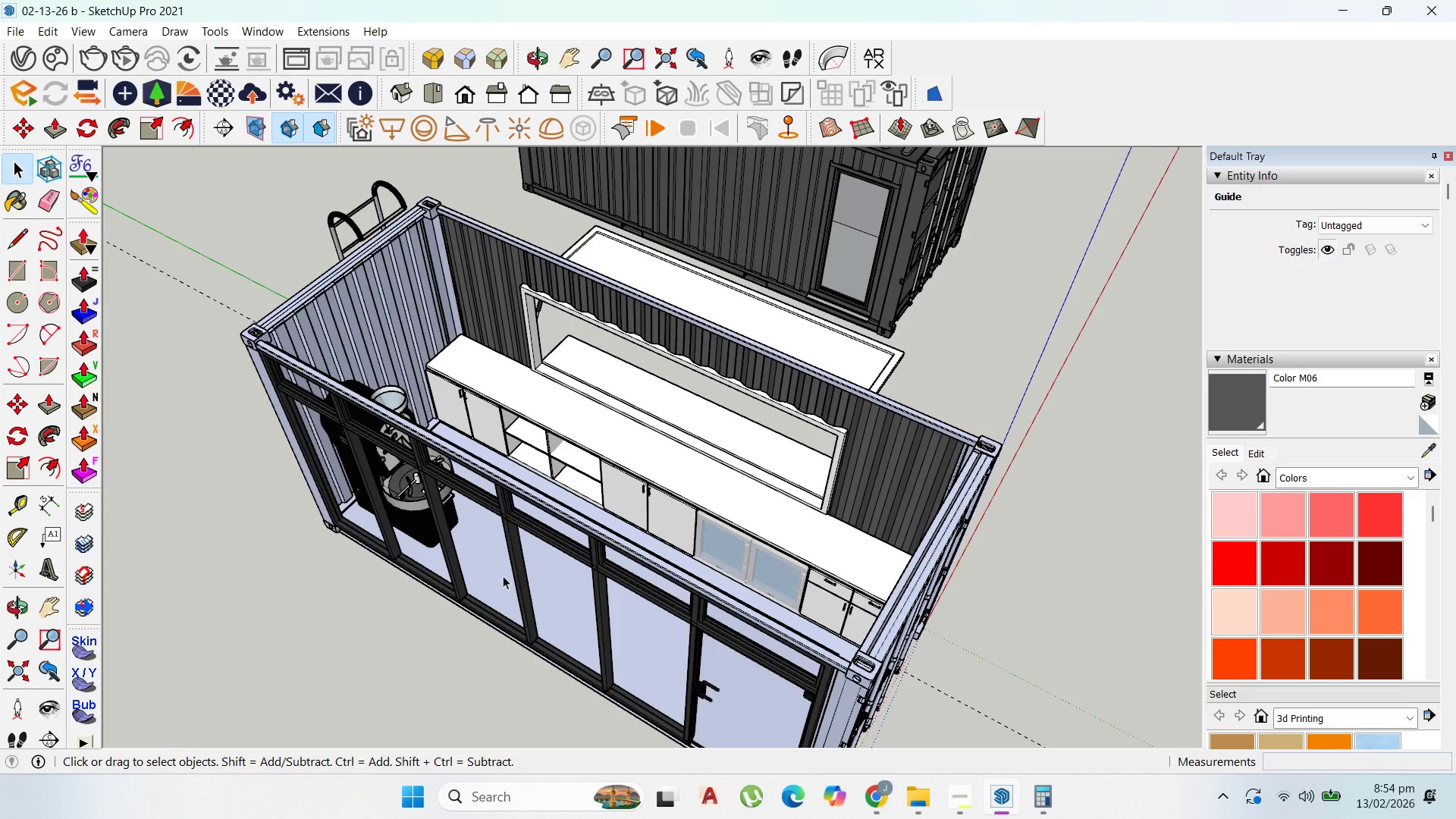 
scroll: coordinate [485, 576], scroll_direction: down, amount: 1.0
 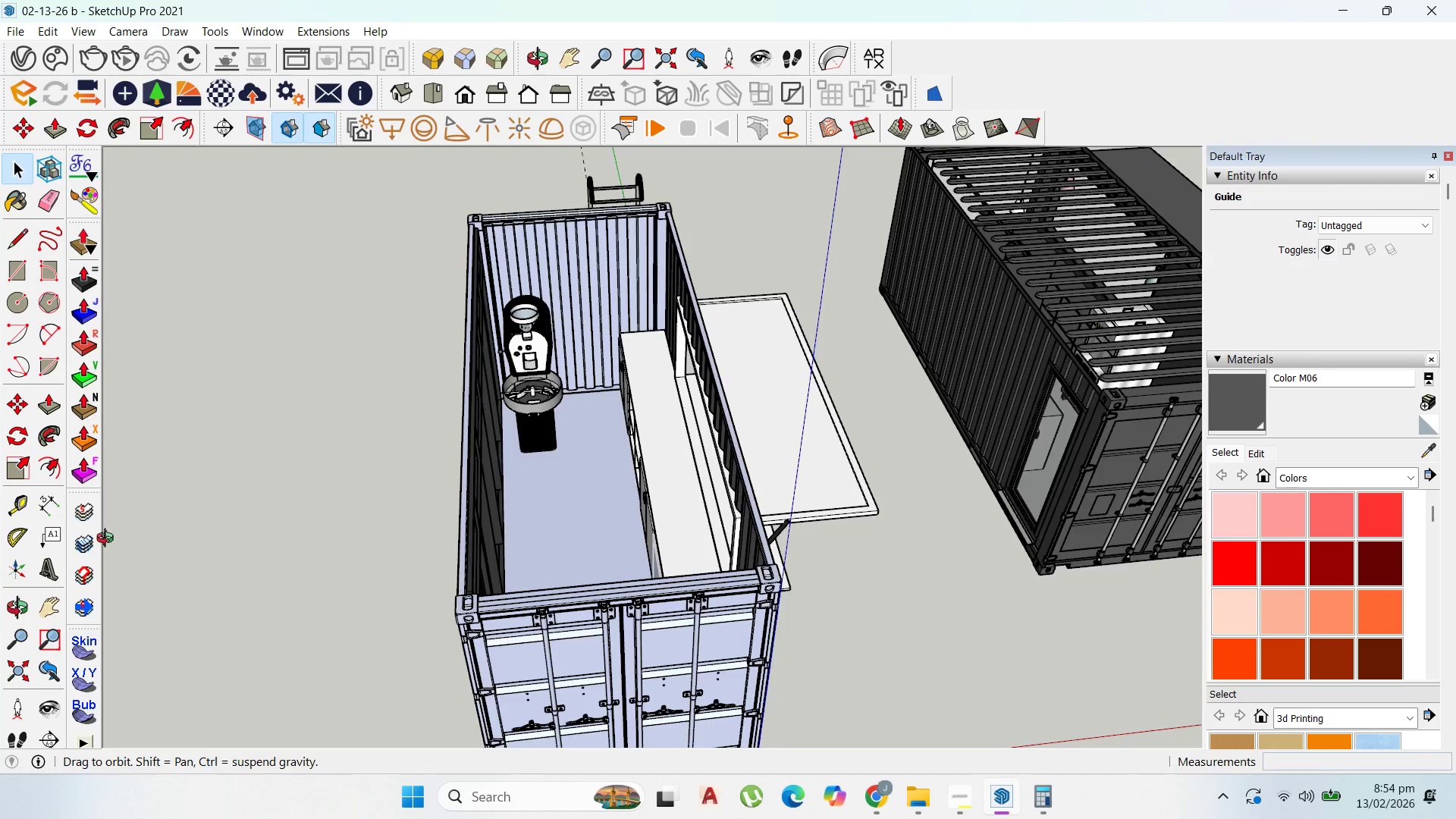 
scroll: coordinate [795, 475], scroll_direction: up, amount: 14.0
 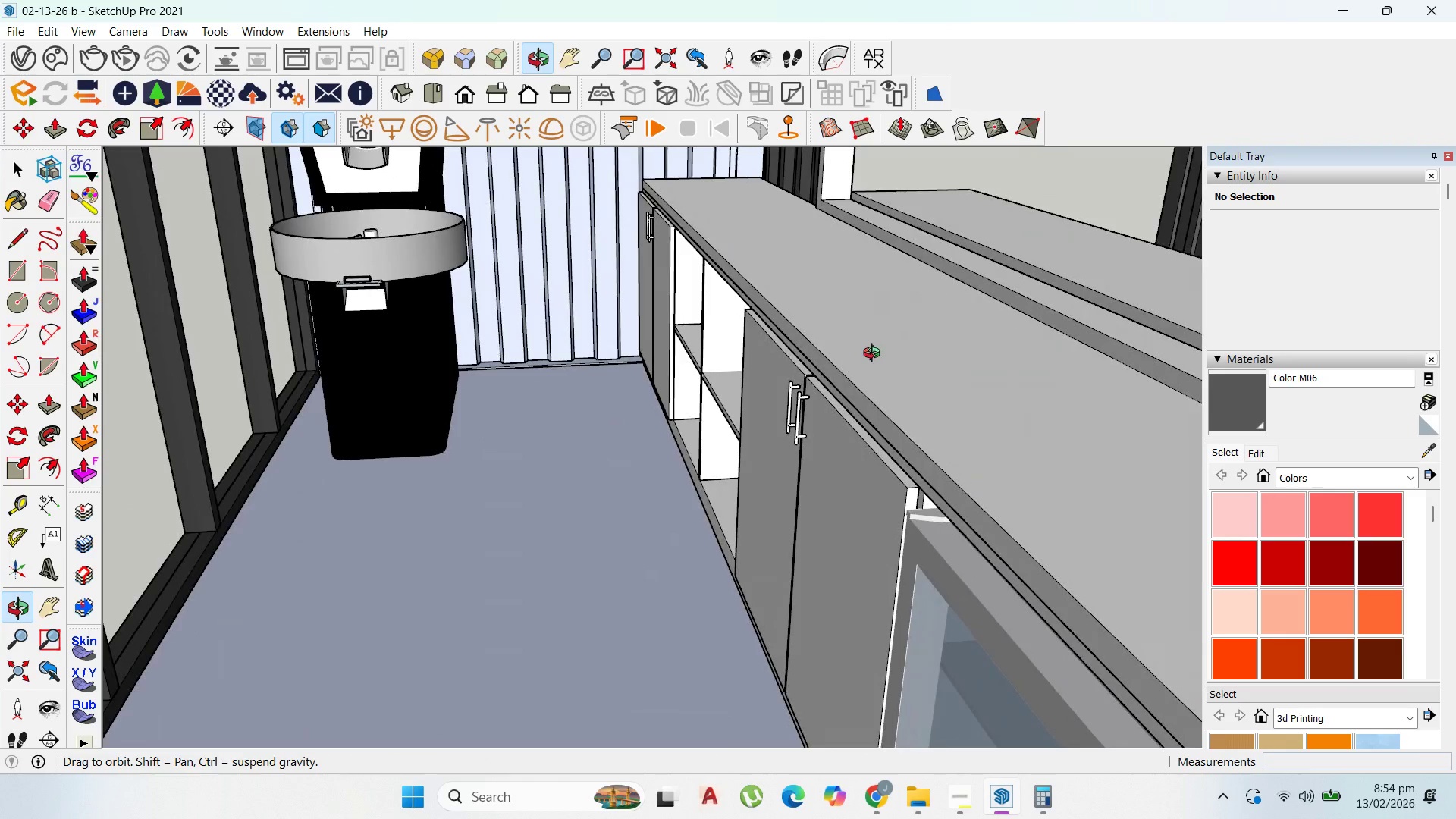 
scroll: coordinate [864, 447], scroll_direction: down, amount: 10.0
 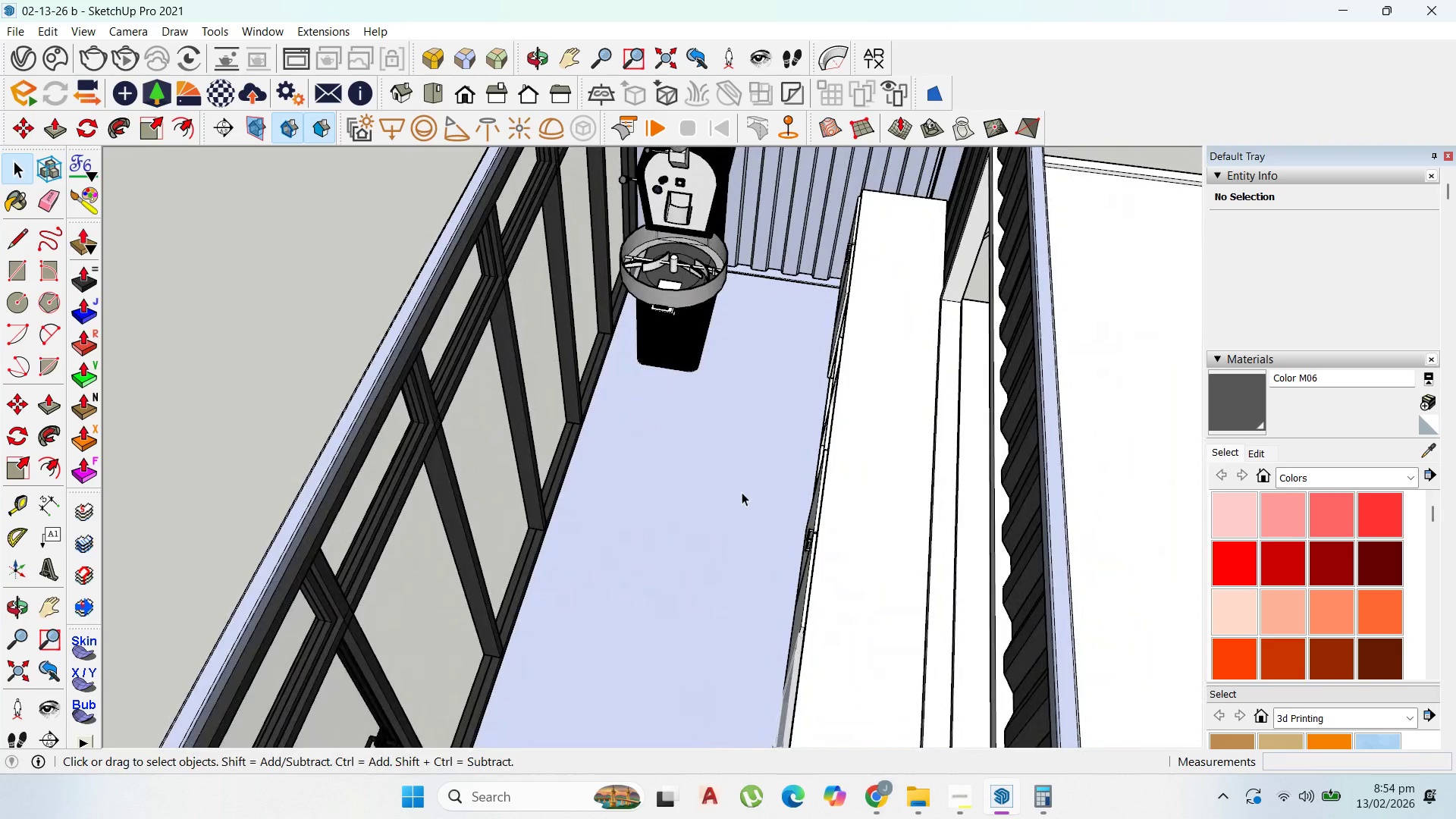 
scroll: coordinate [755, 495], scroll_direction: up, amount: 3.0
 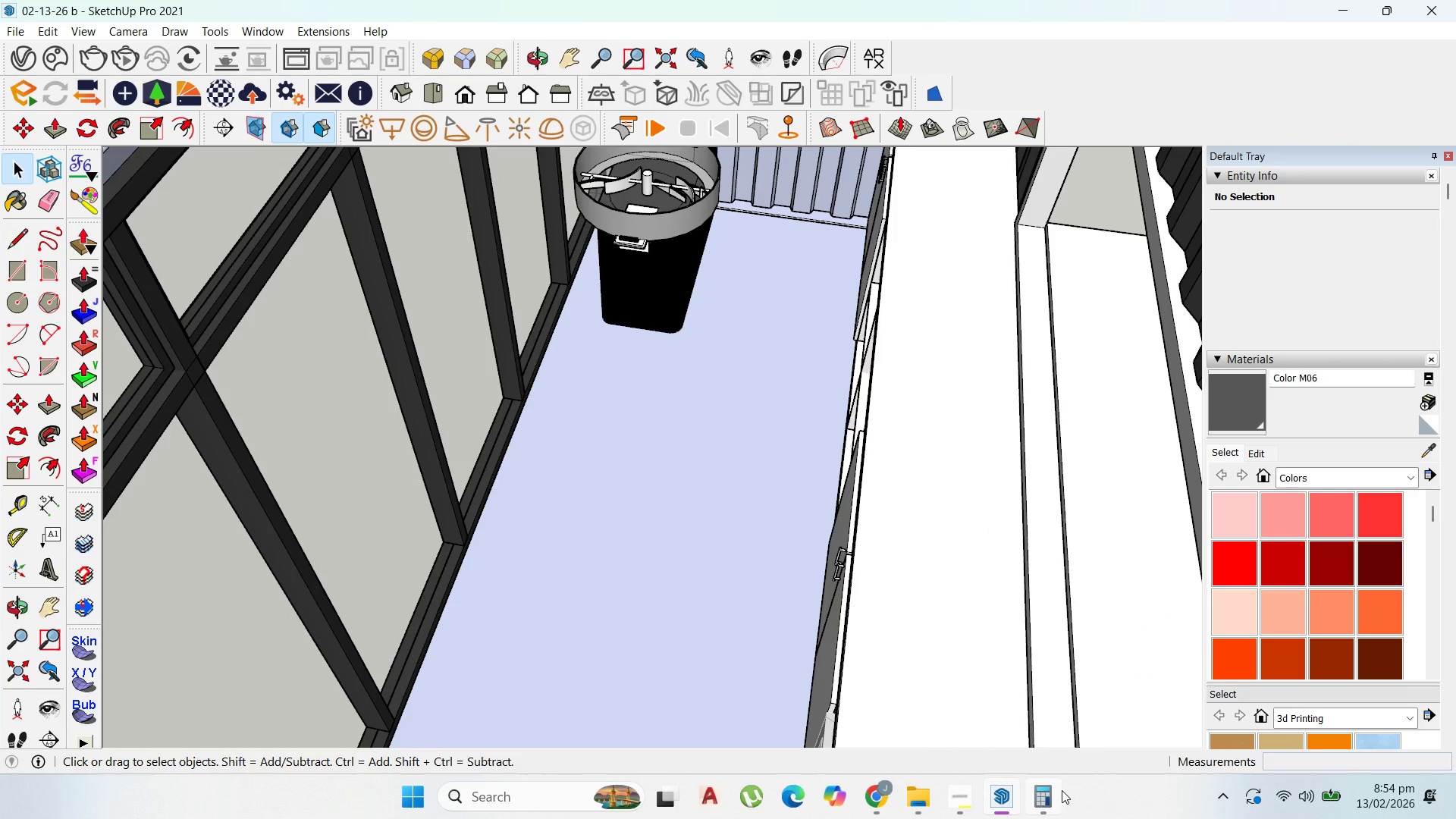 
left_click([964, 800])